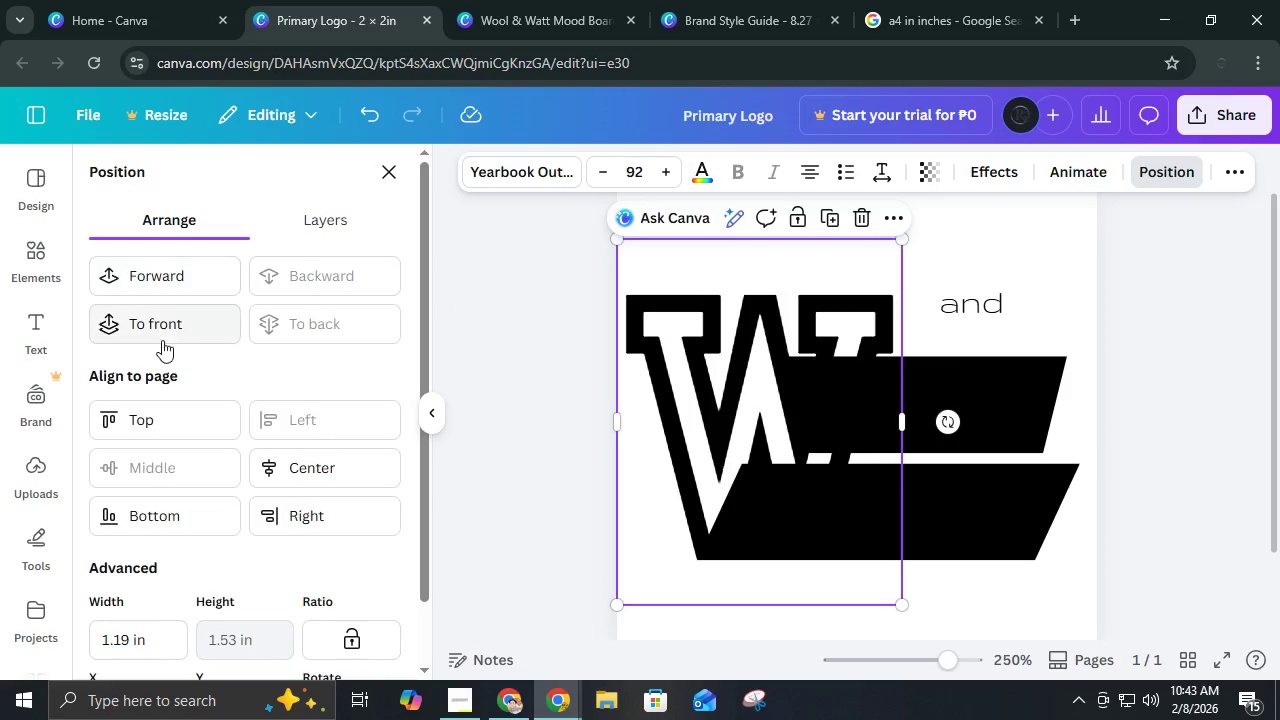 
left_click([162, 340])
 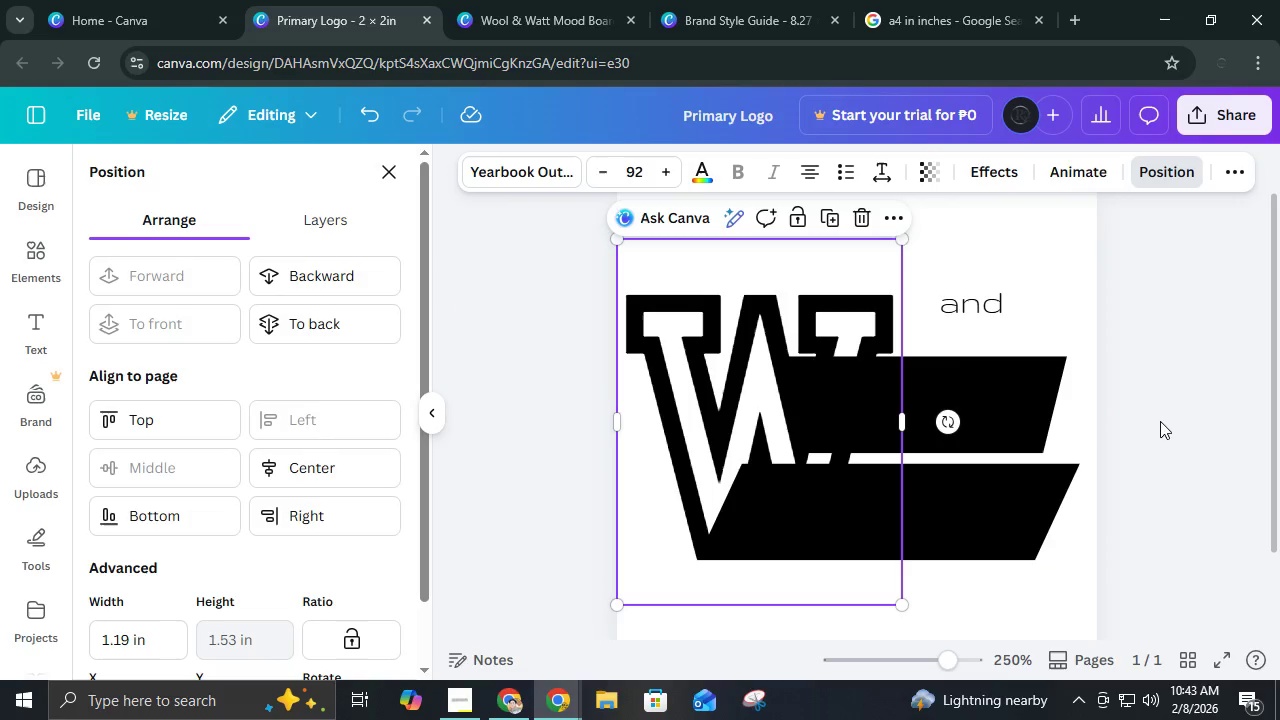 
left_click([1169, 410])
 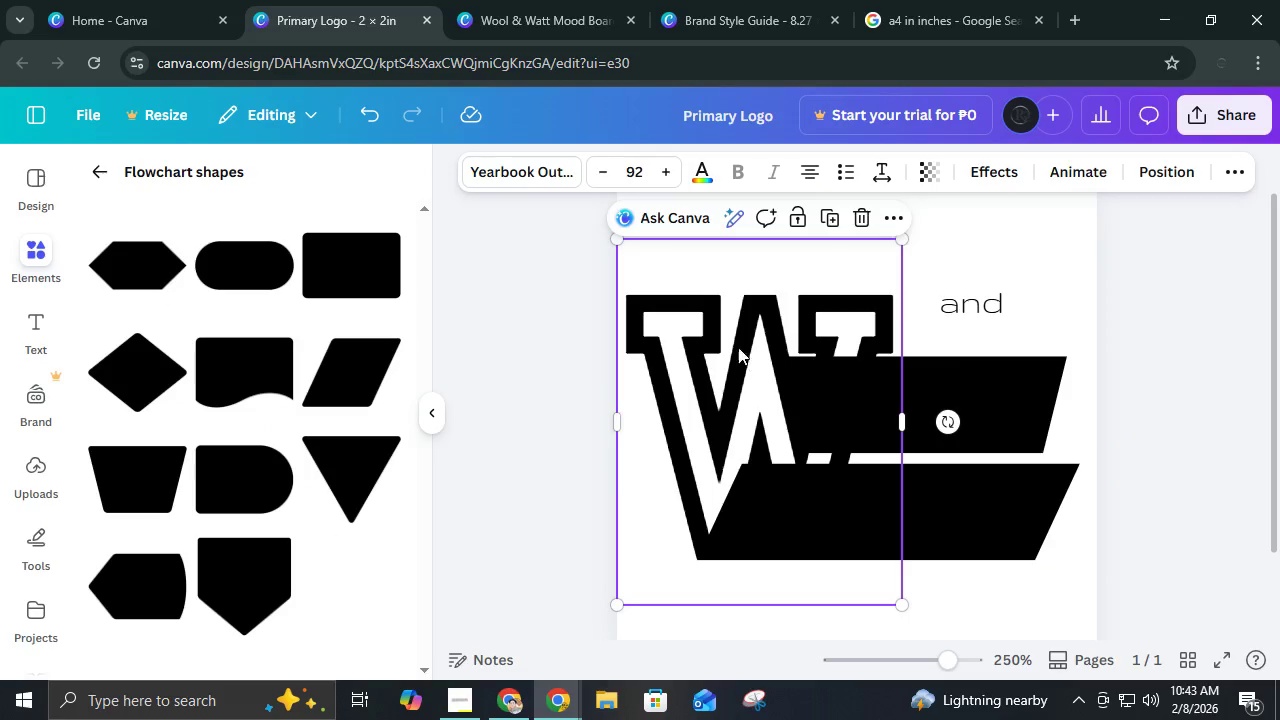 
left_click([738, 347])
 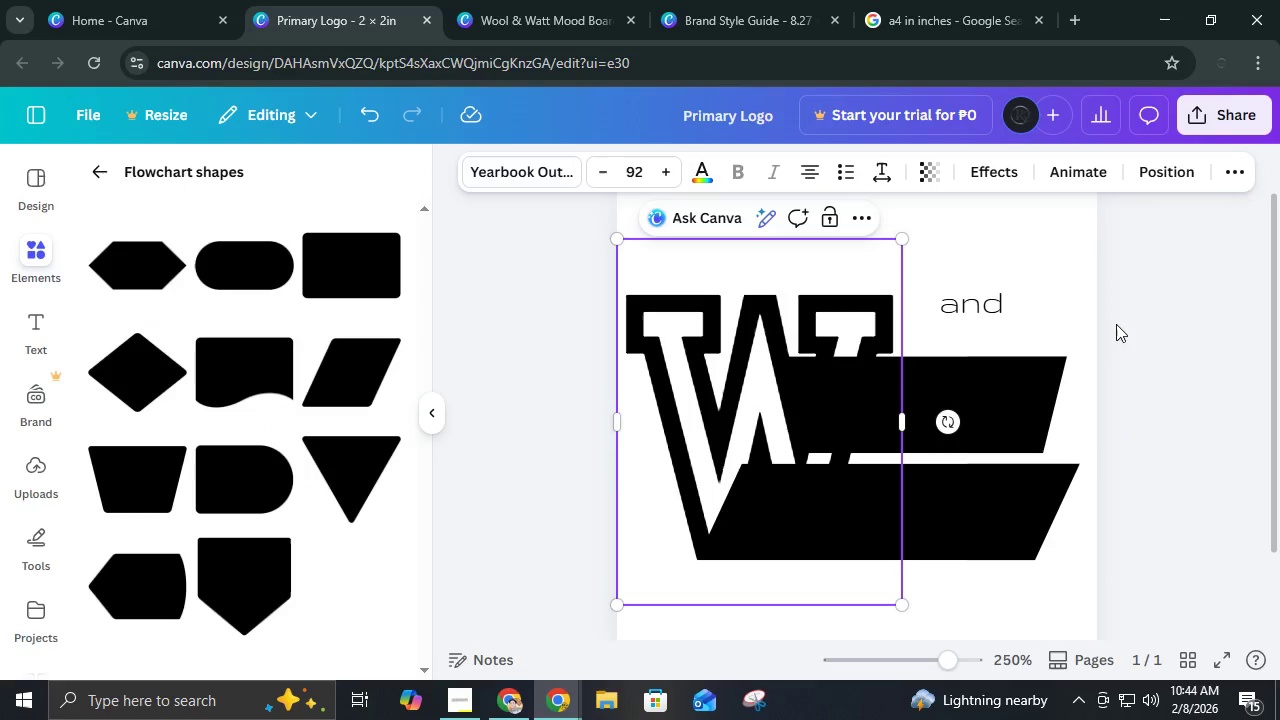 
left_click([1169, 319])
 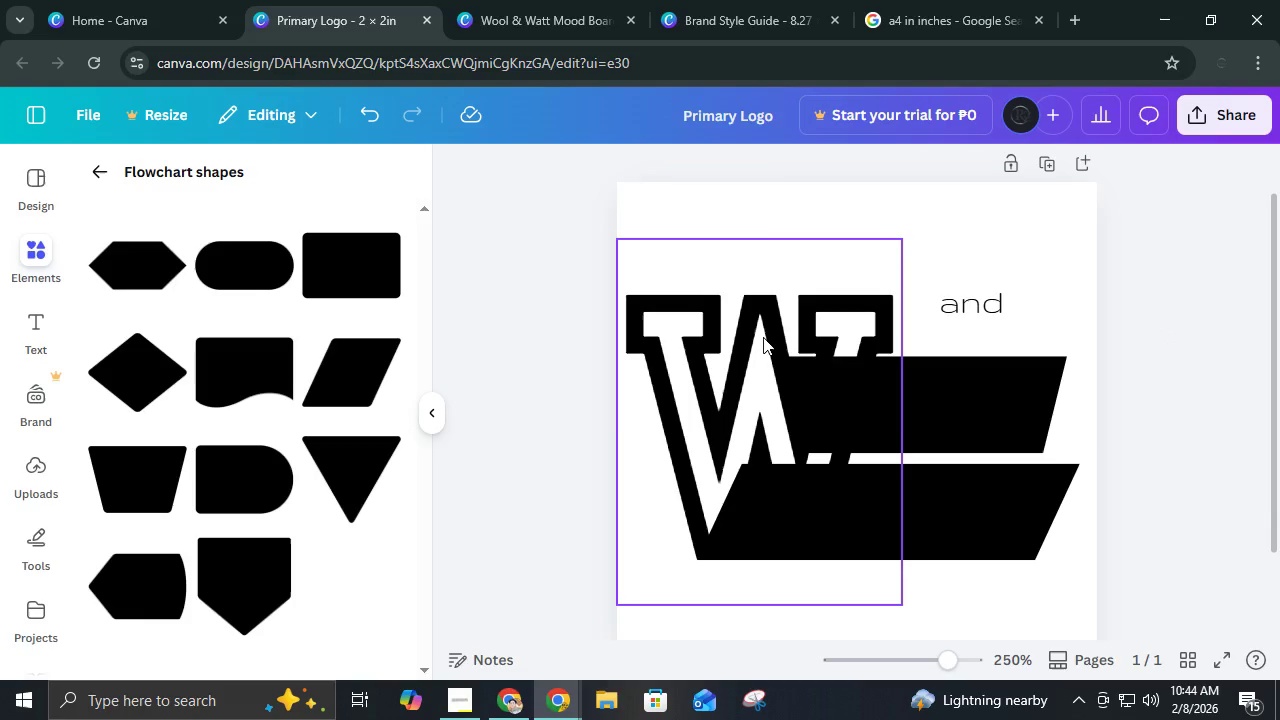 
left_click([762, 337])
 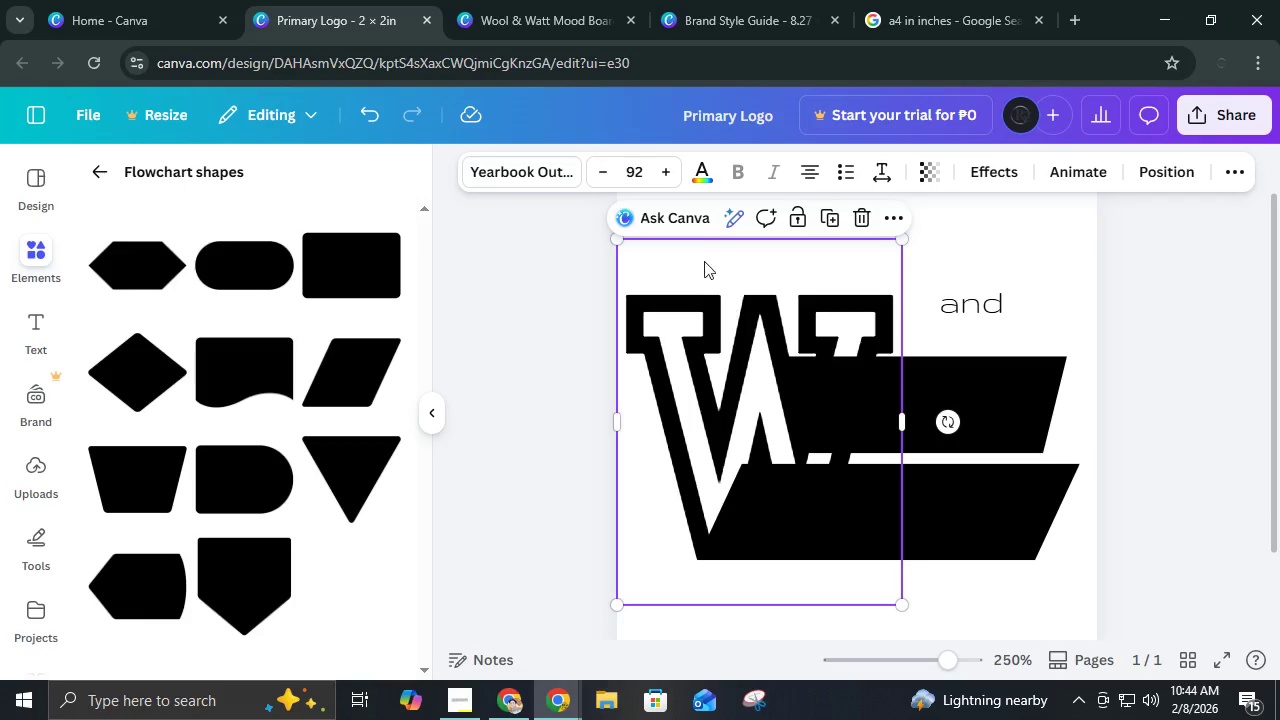 
mouse_move([725, 208])
 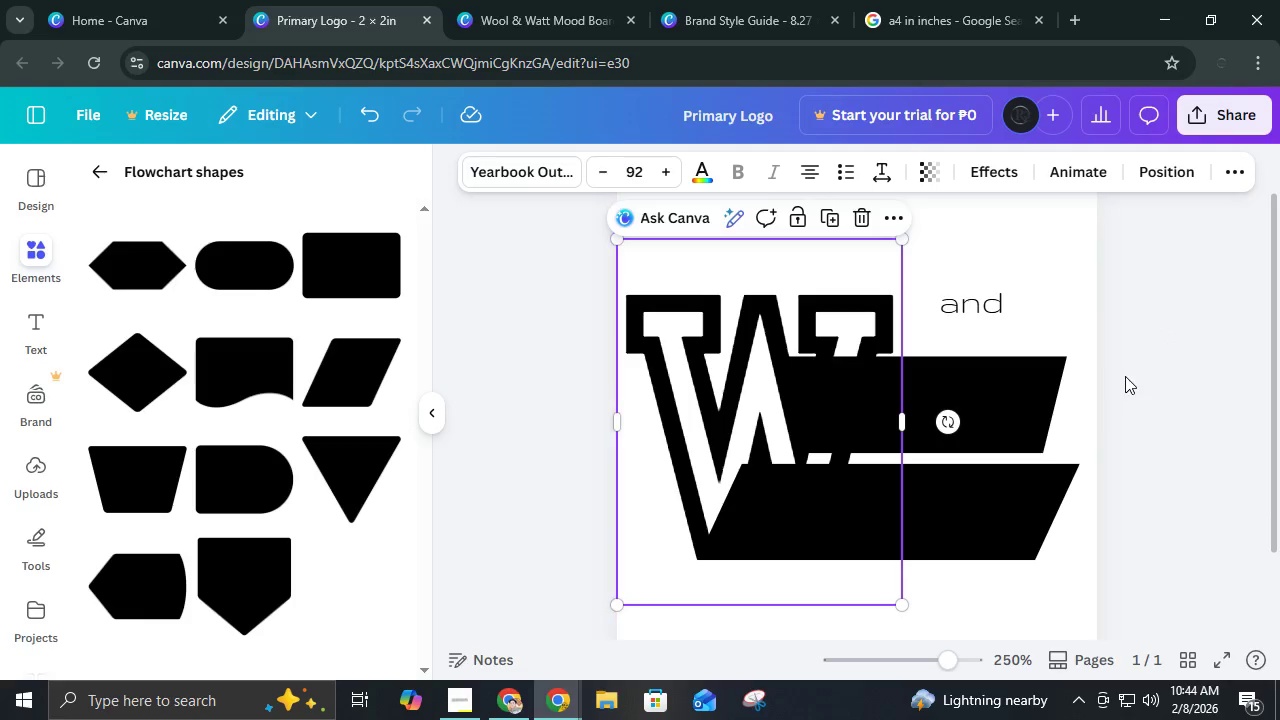 
left_click([1127, 377])
 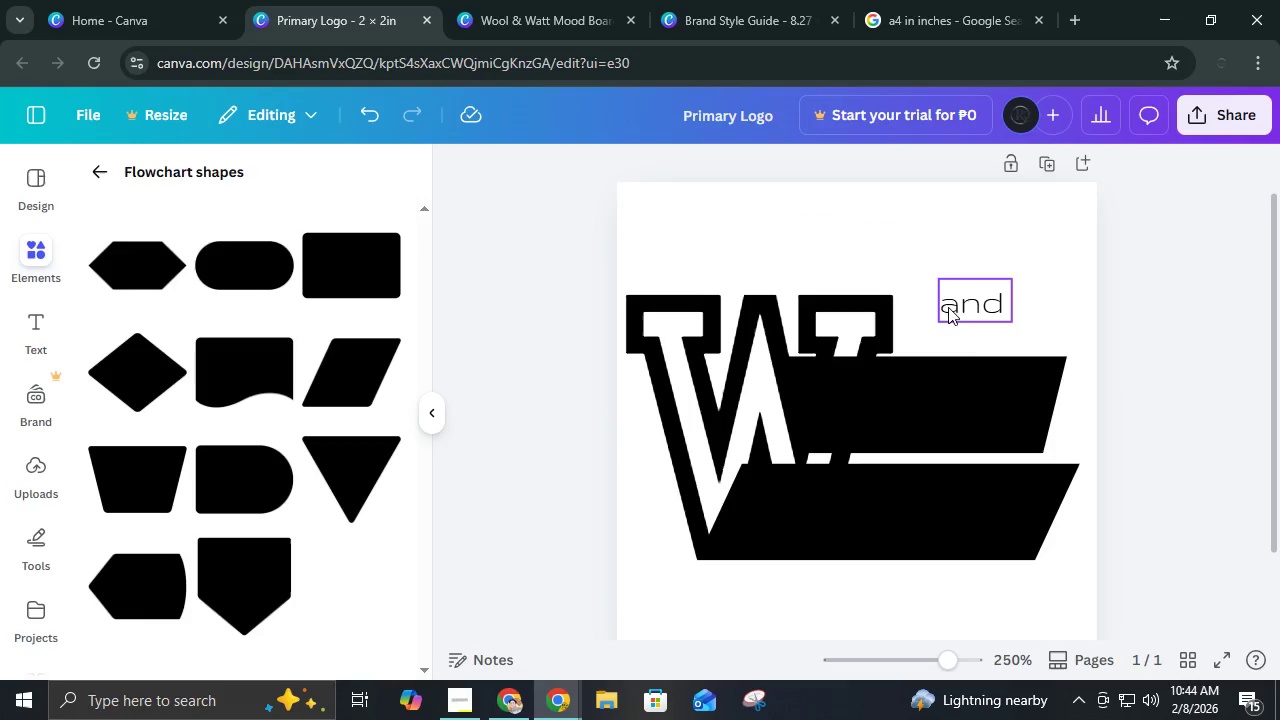 
left_click([973, 420])
 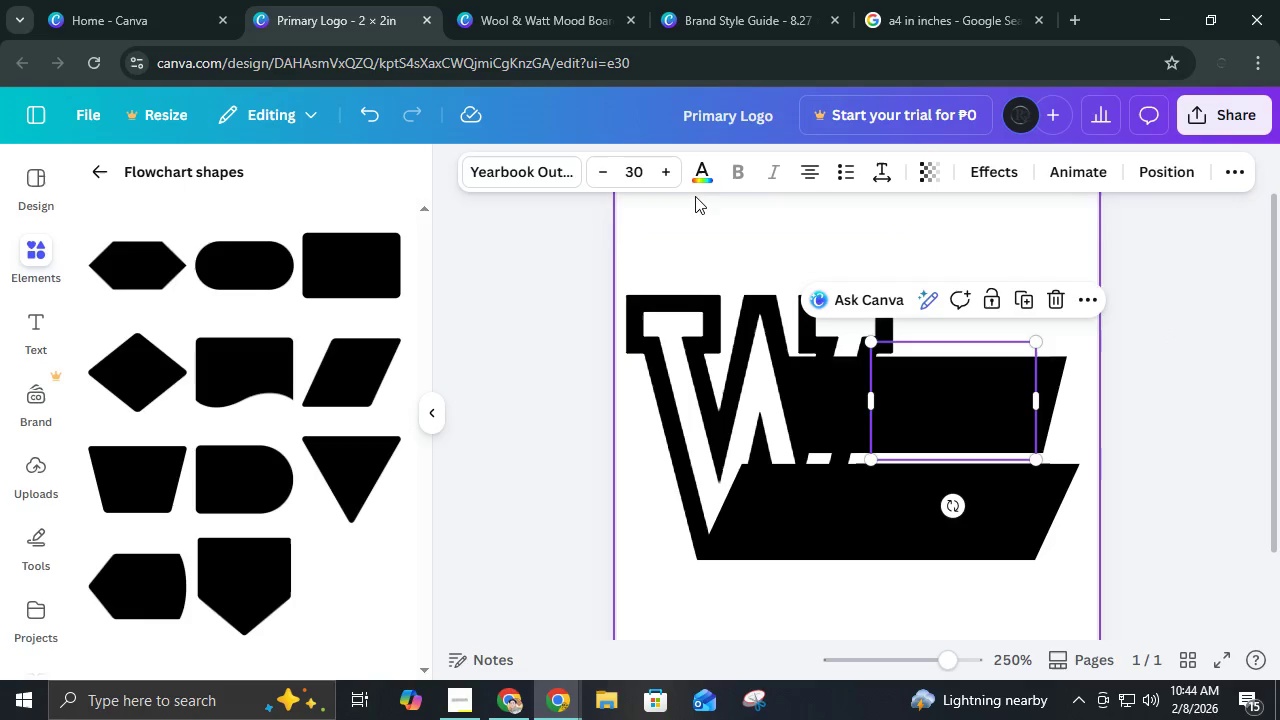 
left_click([698, 180])
 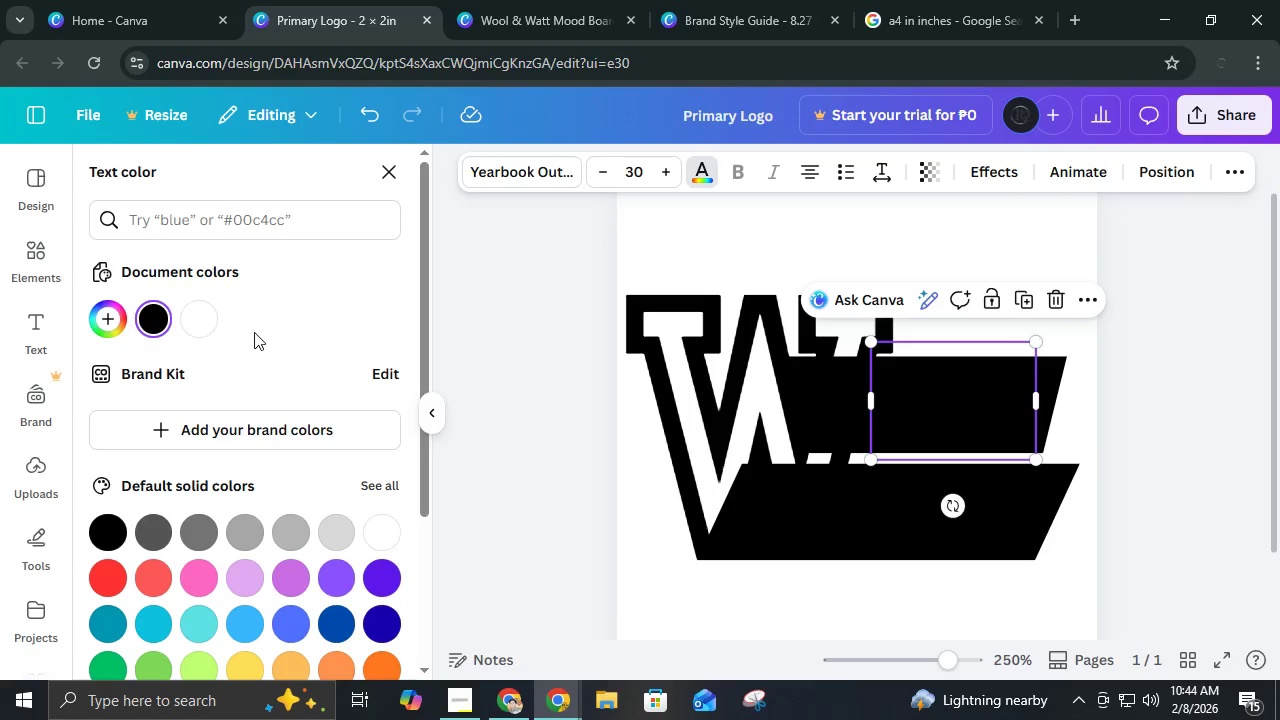 
left_click([207, 311])
 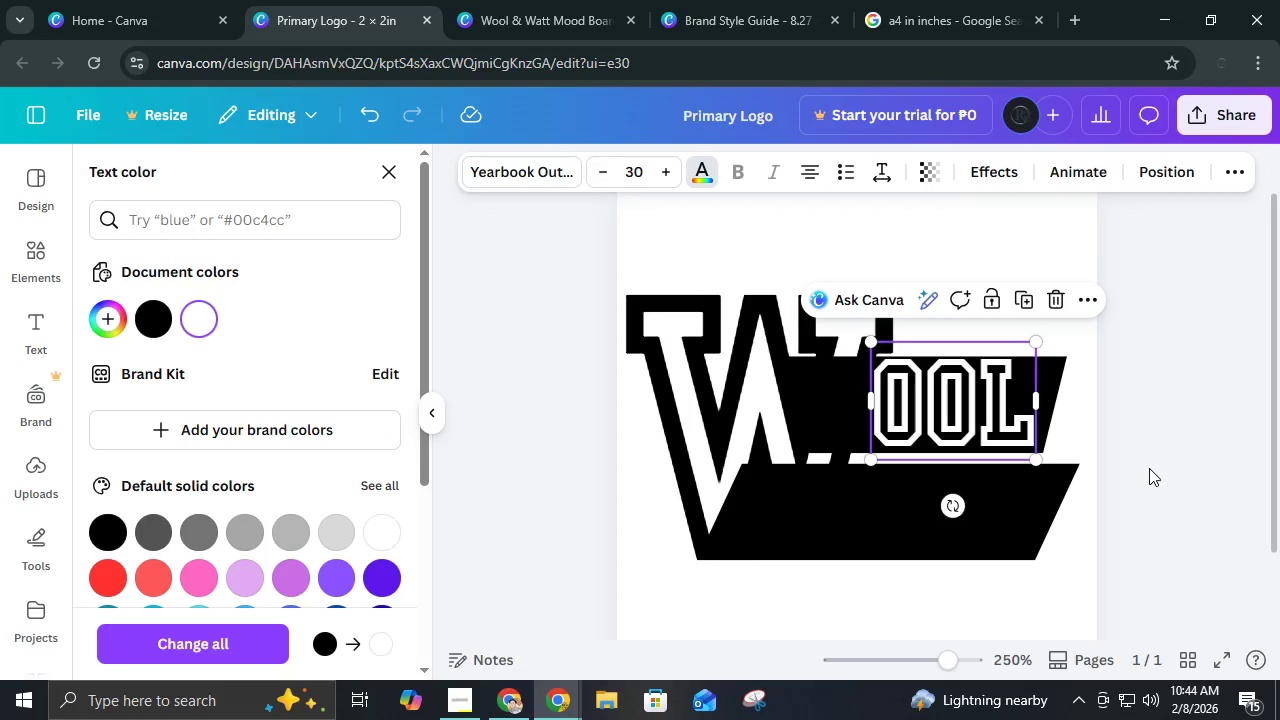 
left_click([1150, 467])
 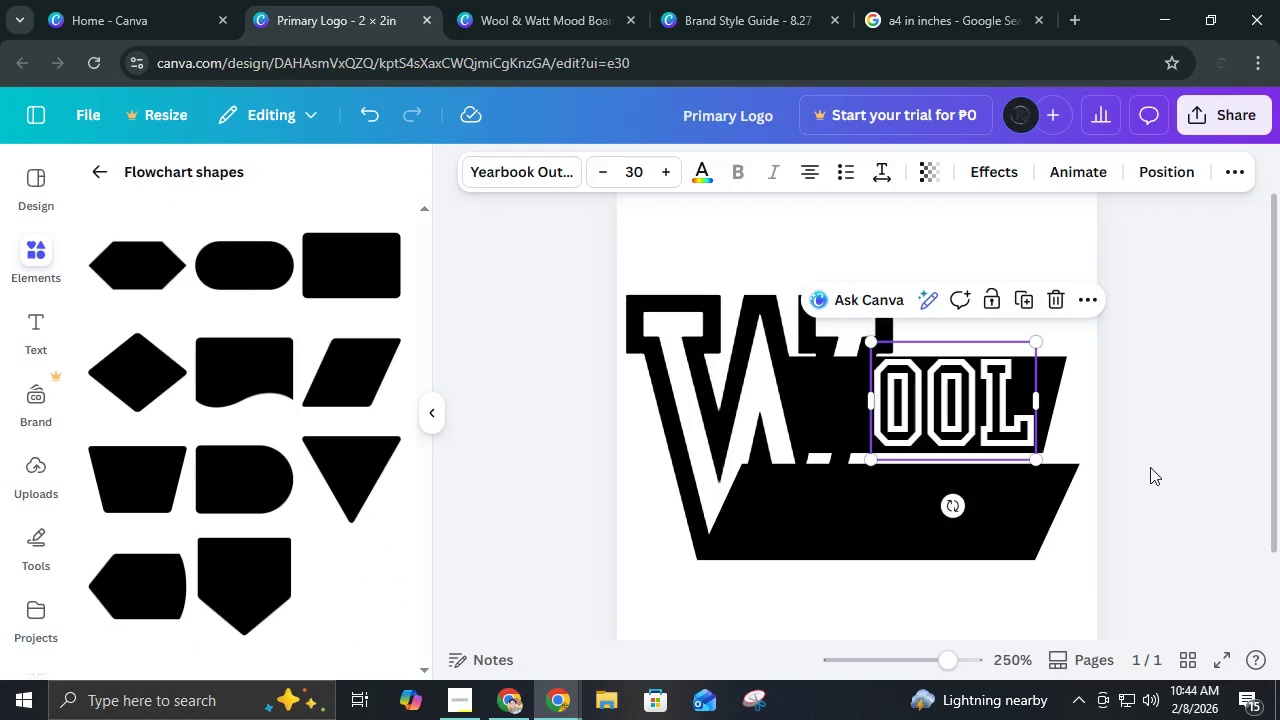 
left_click([1150, 467])
 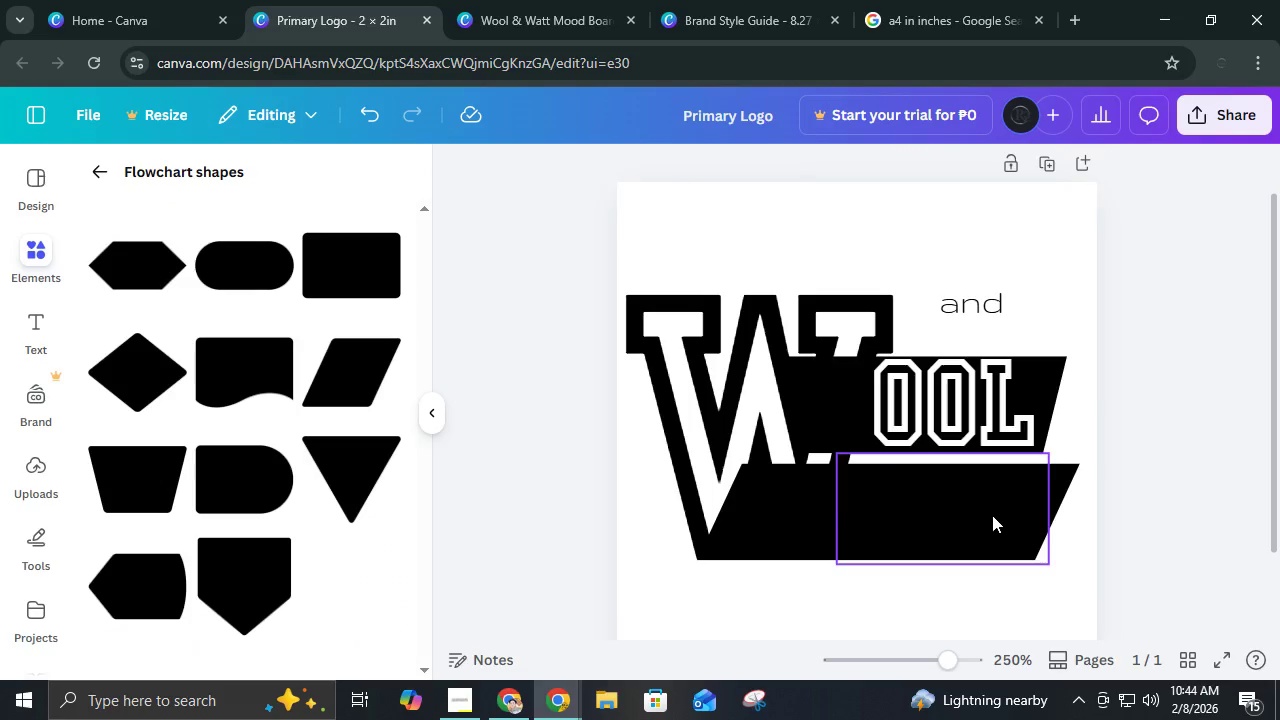 
left_click([992, 515])
 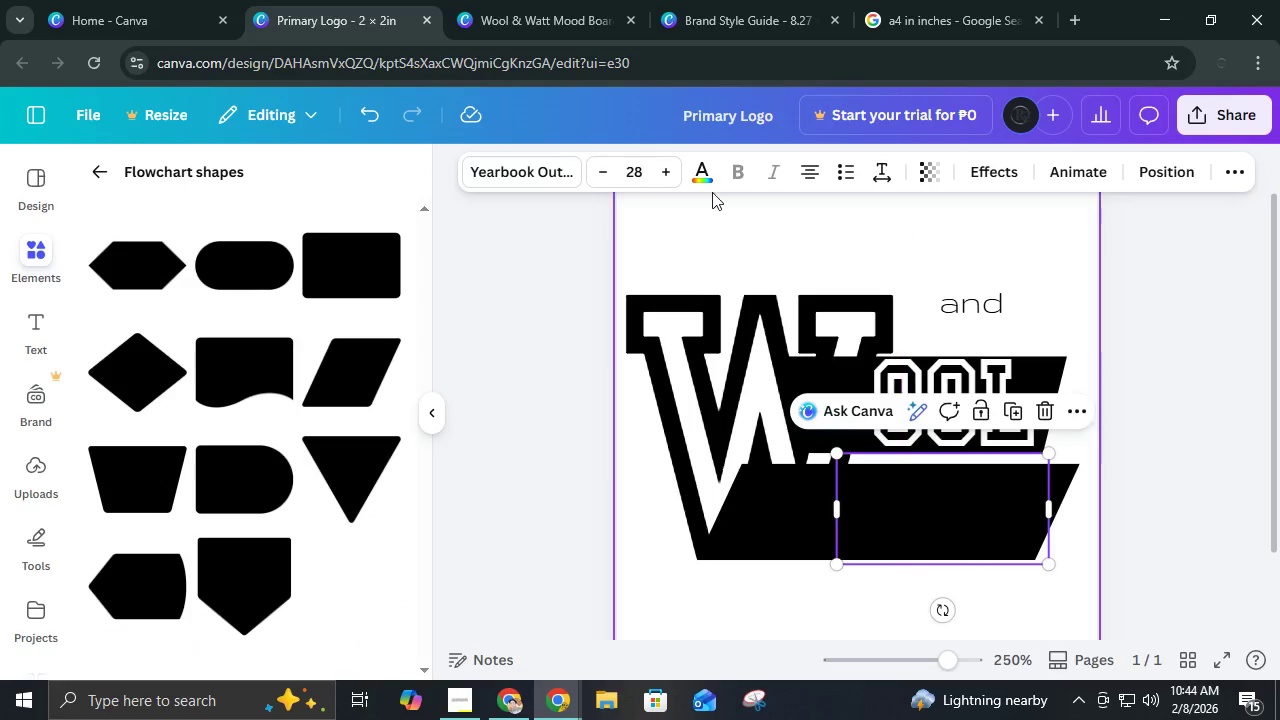 
left_click([703, 181])
 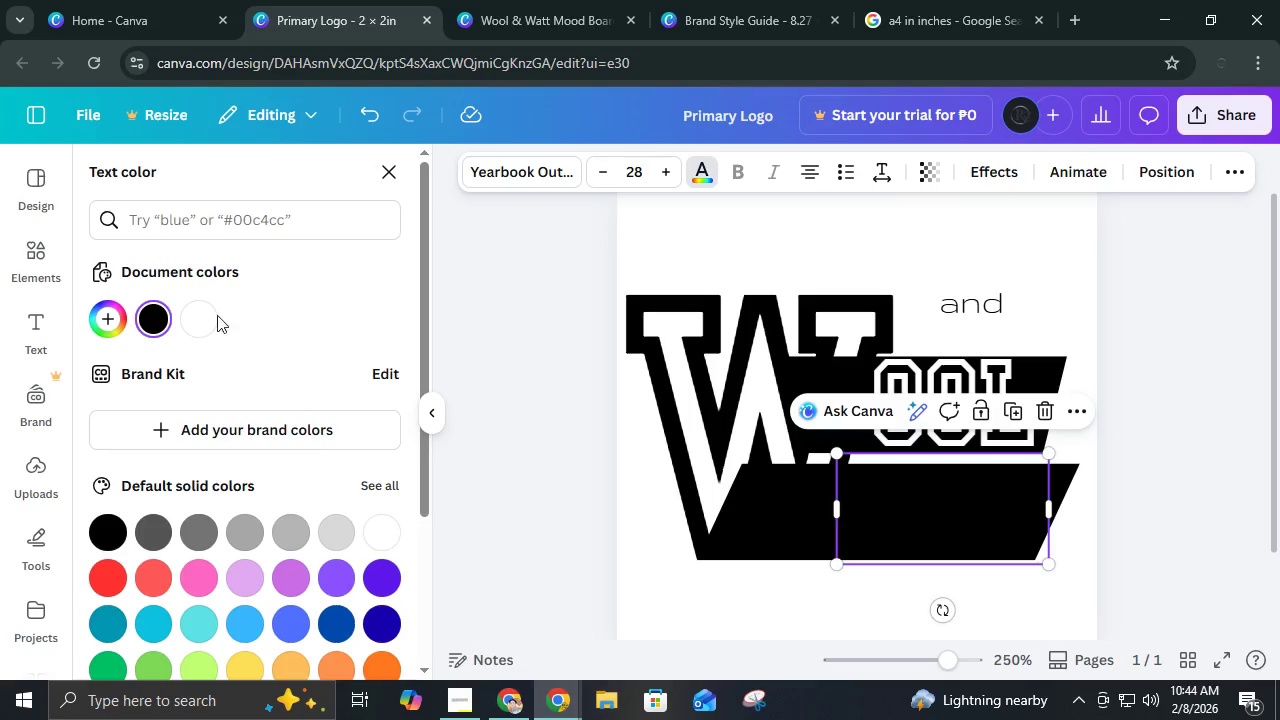 
left_click([207, 315])
 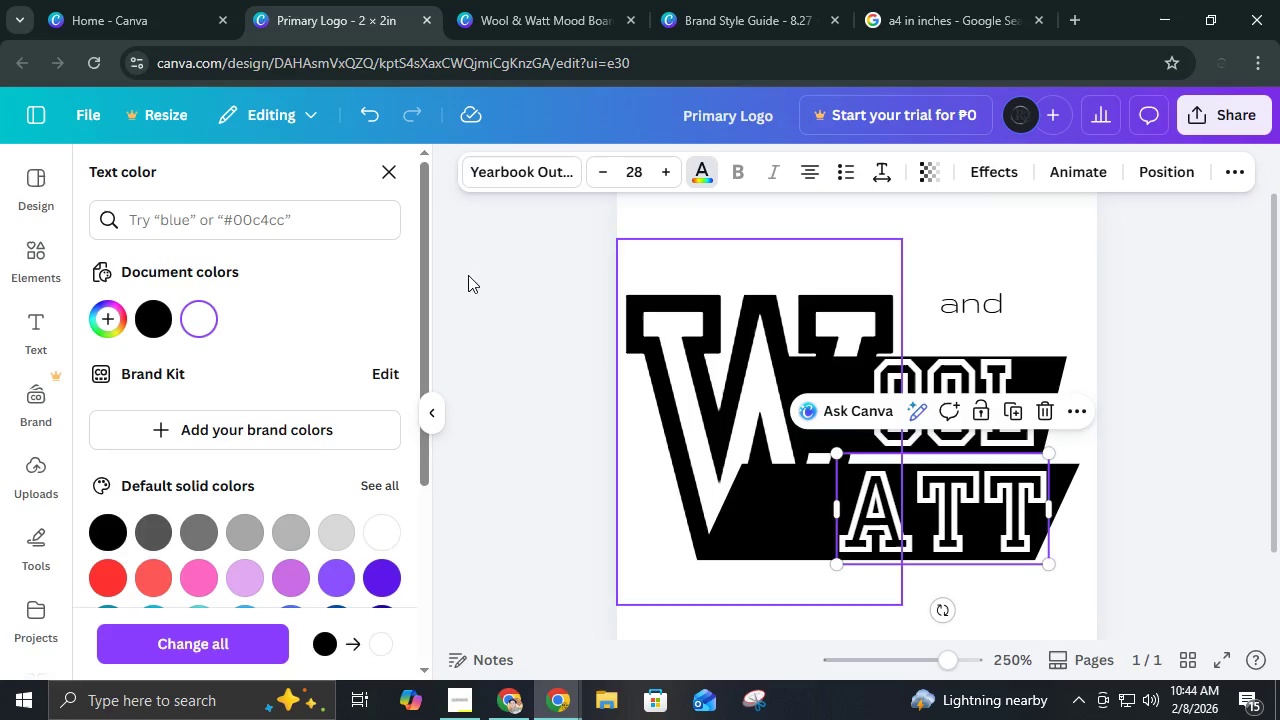 
left_click([151, 320])
 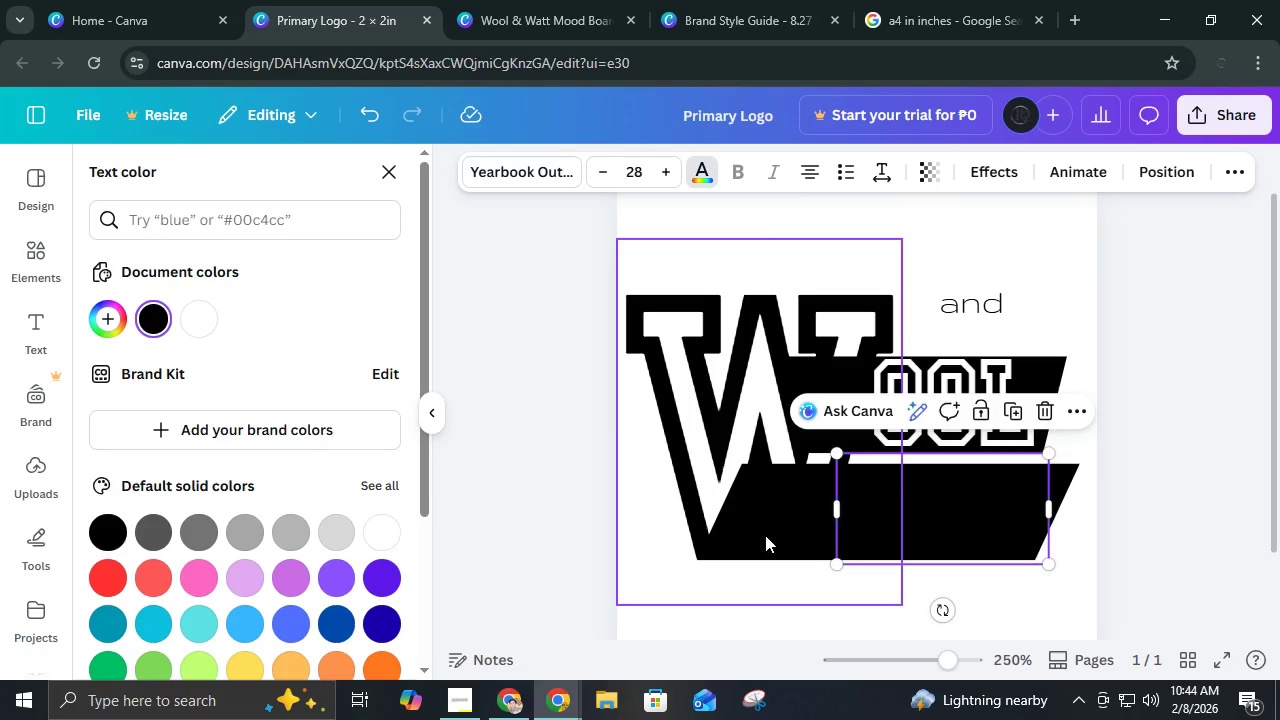 
left_click([765, 535])
 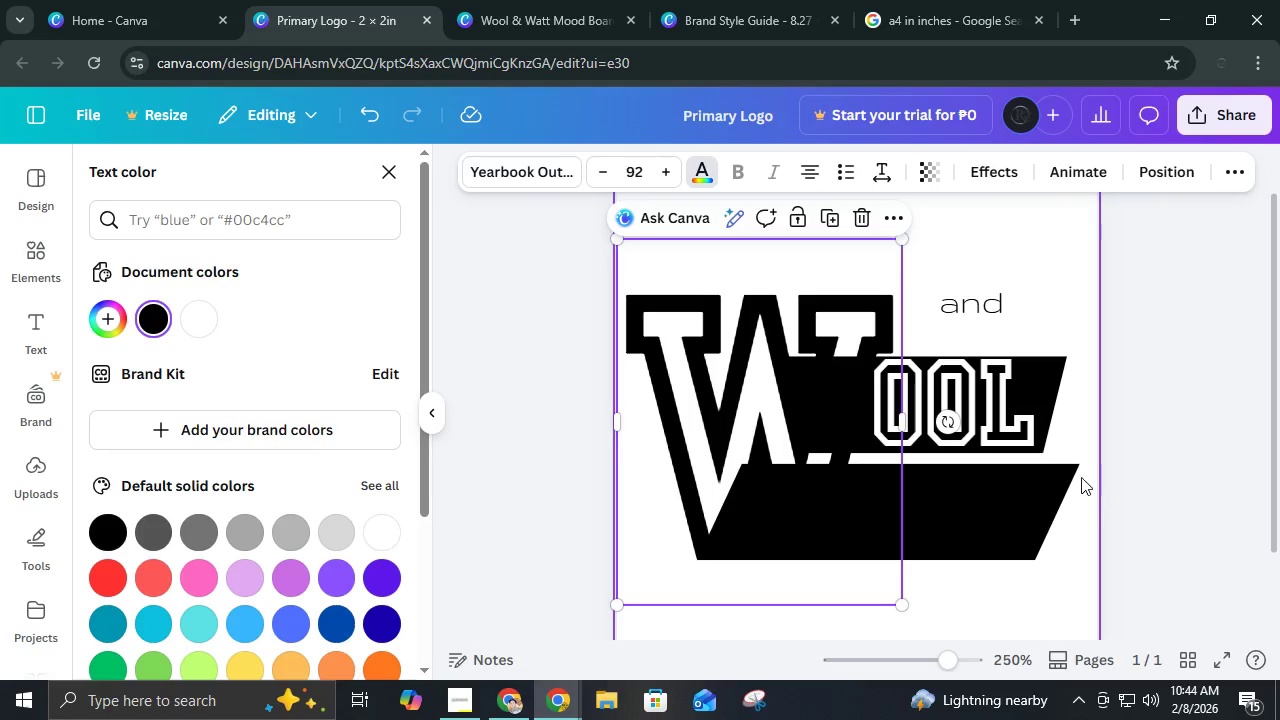 
left_click([1071, 477])
 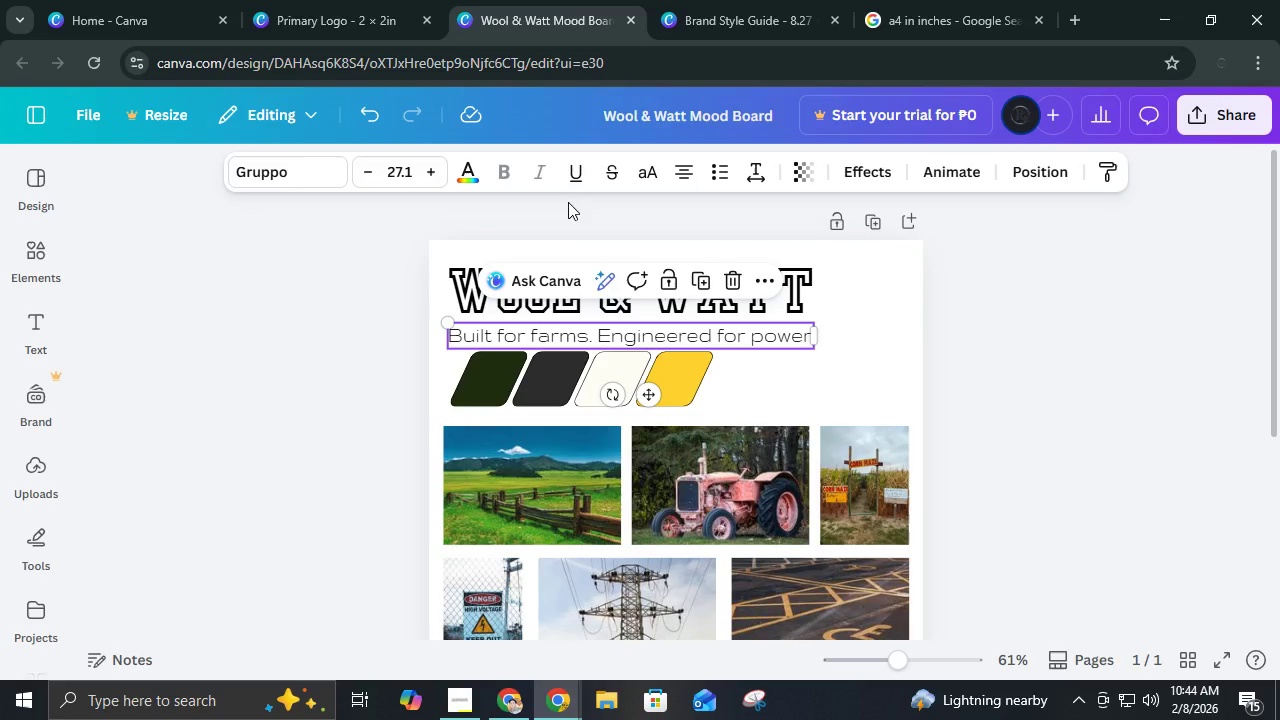 
left_click([683, 362])
 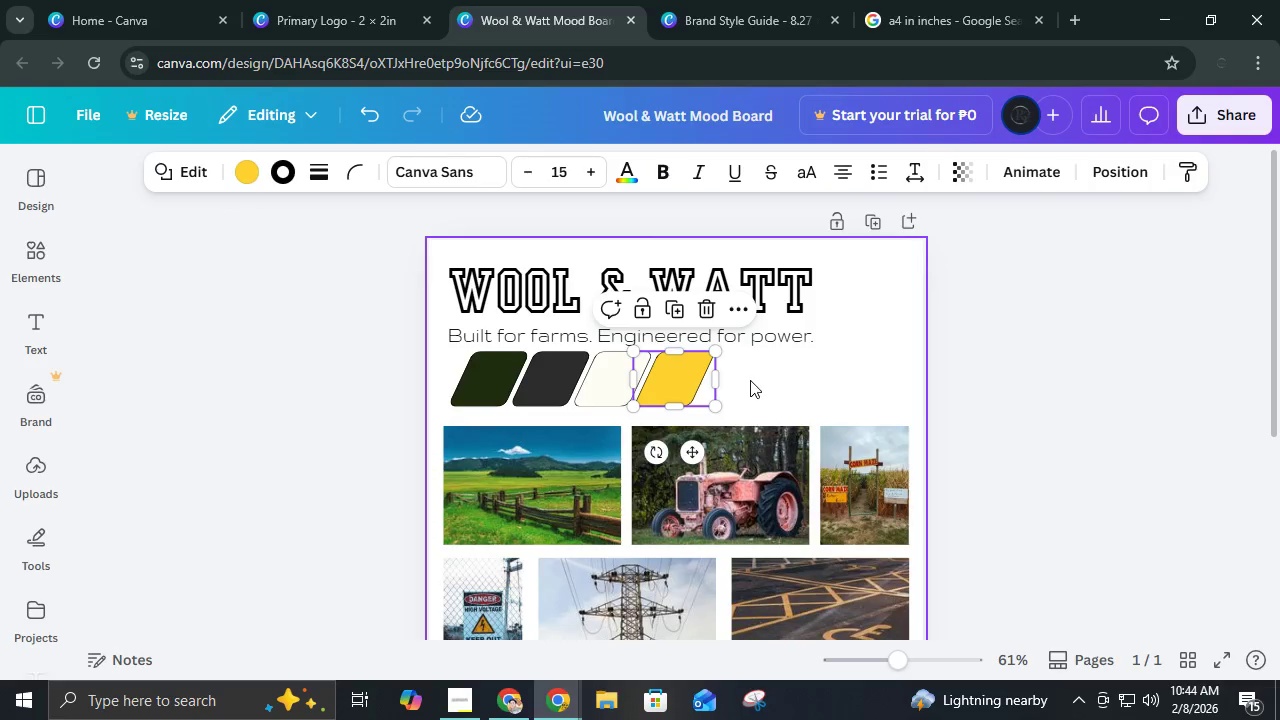 
left_click_drag(start_coordinate=[750, 380], to_coordinate=[445, 375])
 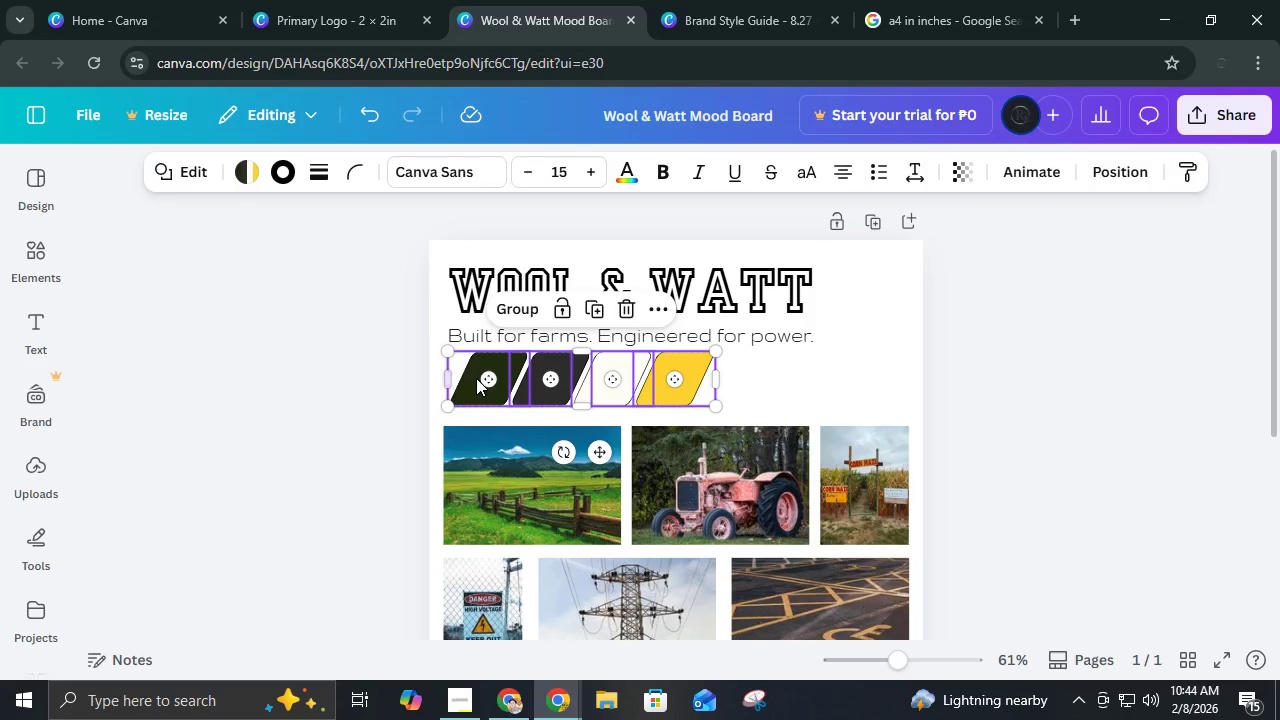 
key(Control+C)
 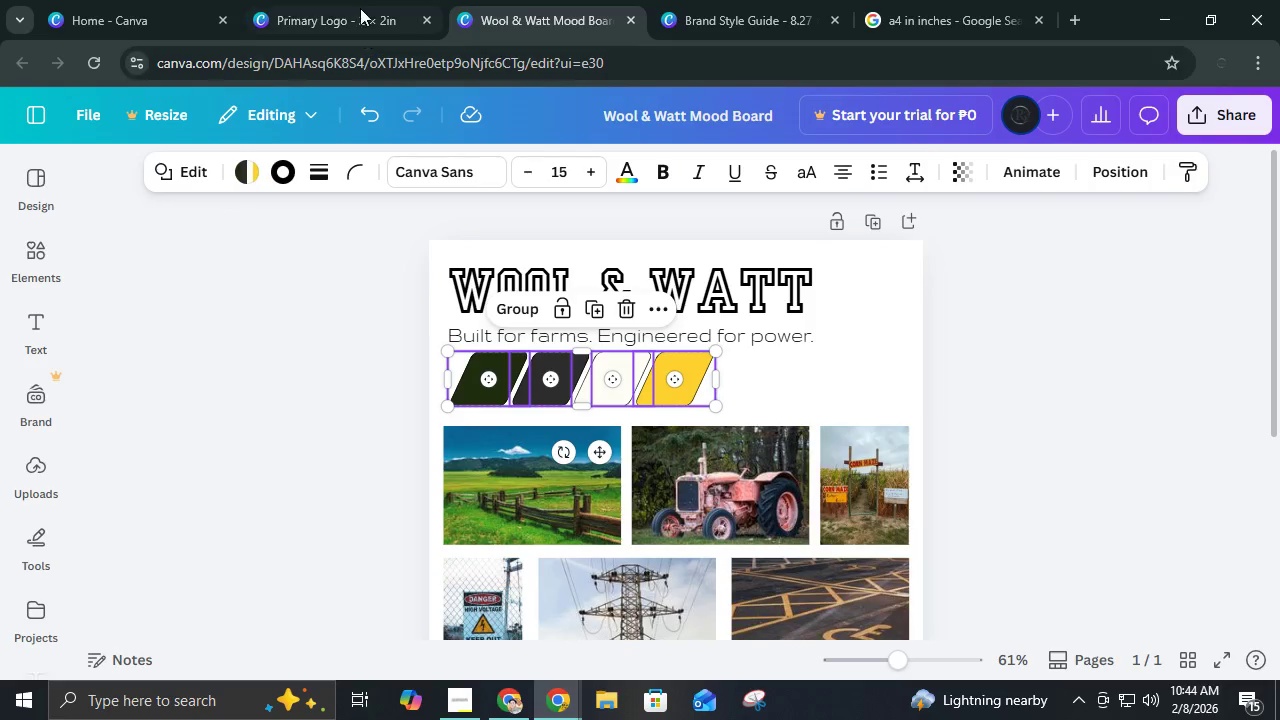 
left_click([360, 6])
 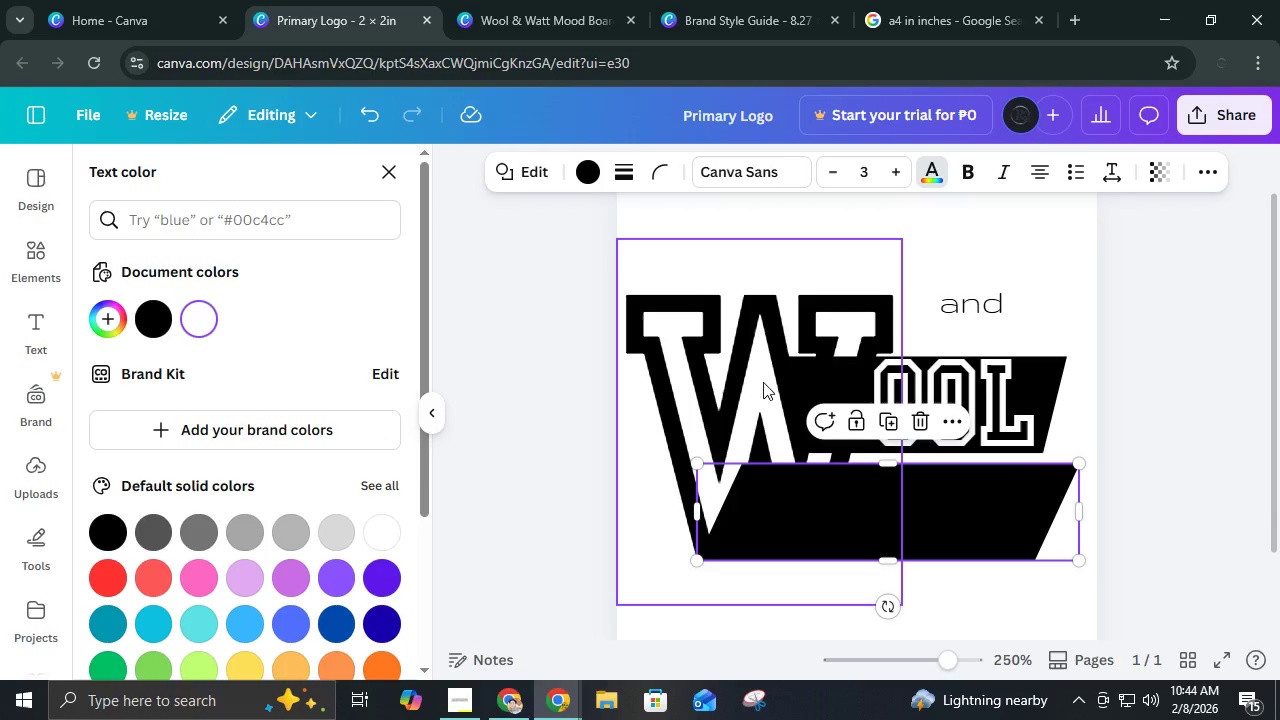 
key(Control+V)
 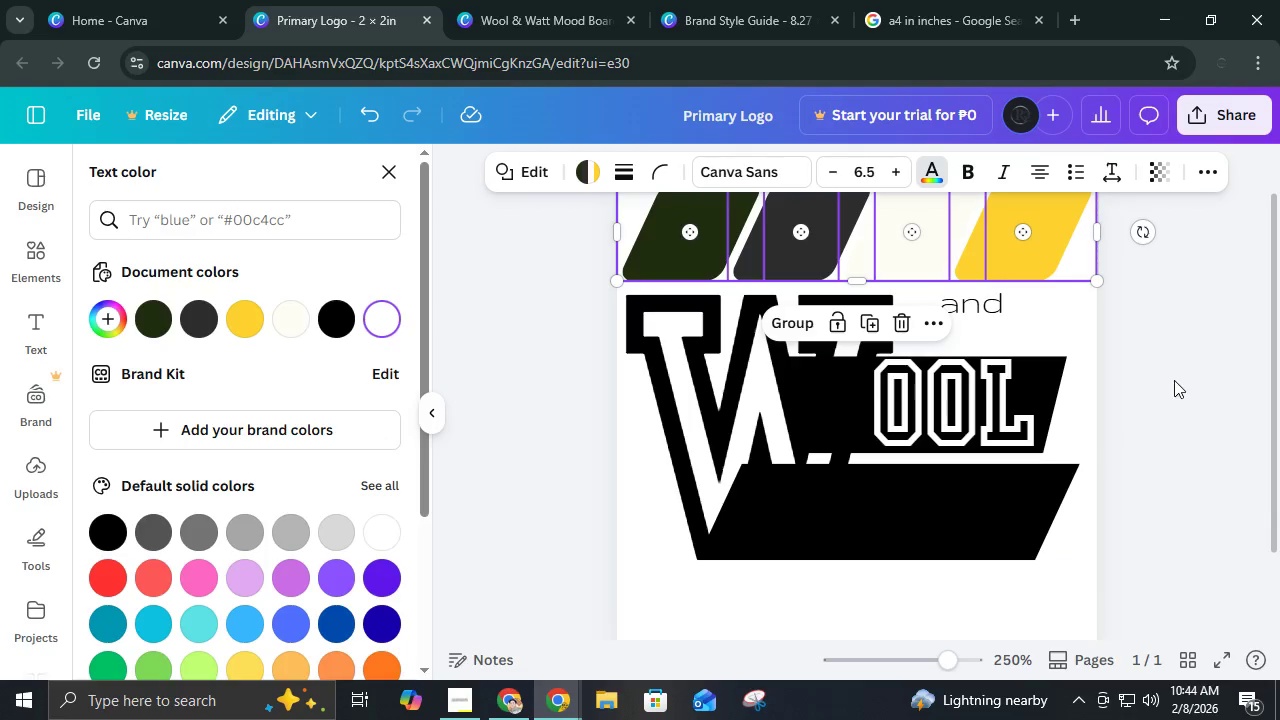 
left_click([1176, 378])
 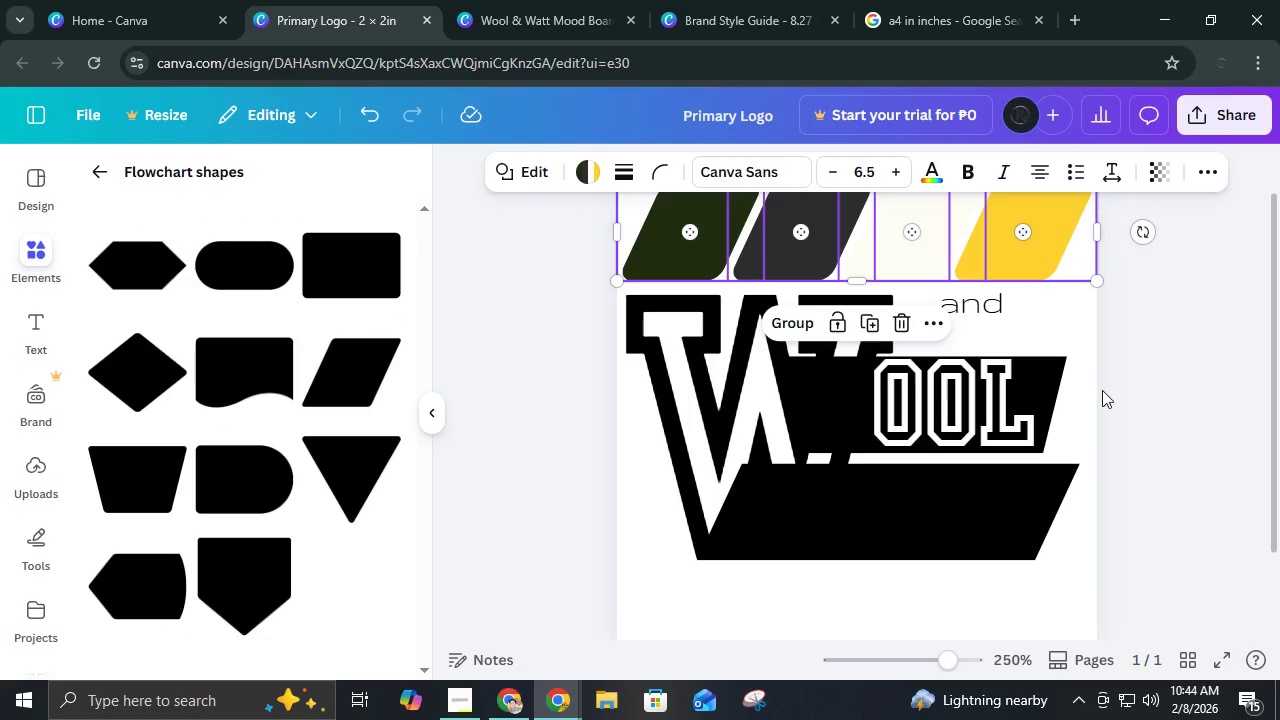 
left_click([1097, 398])
 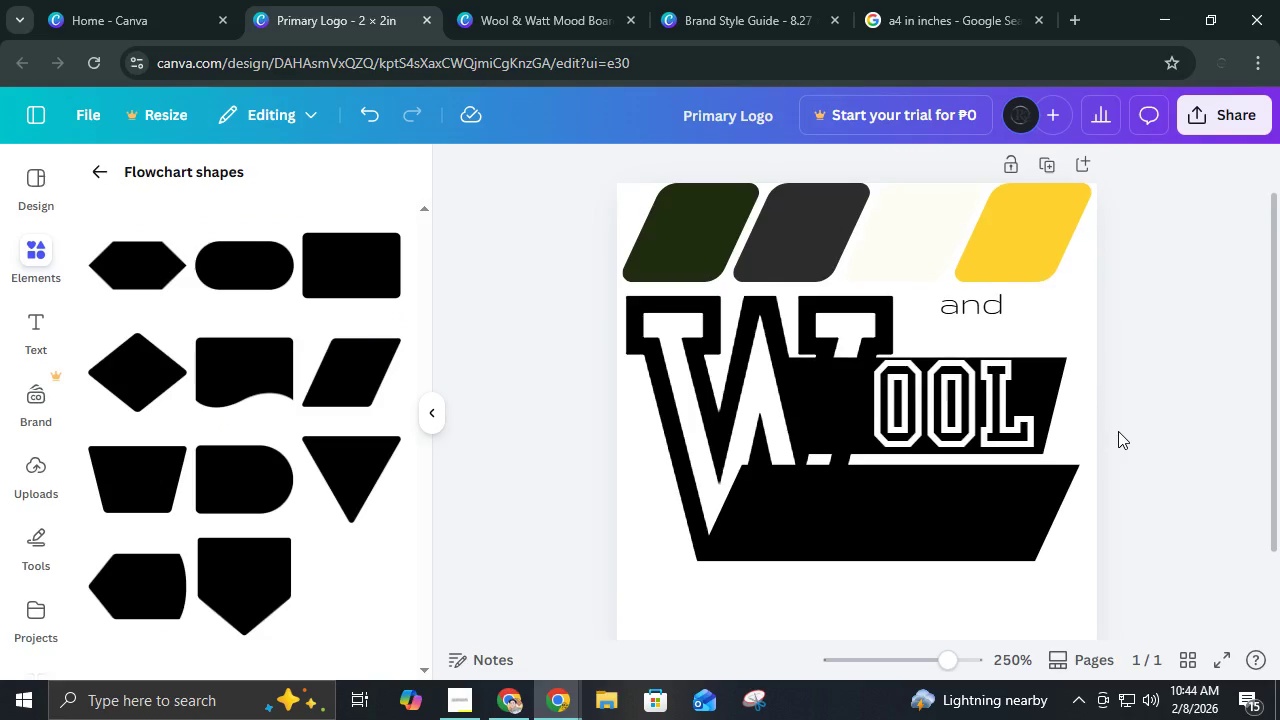 
scroll: coordinate [1118, 431], scroll_direction: up, amount: 1.0
 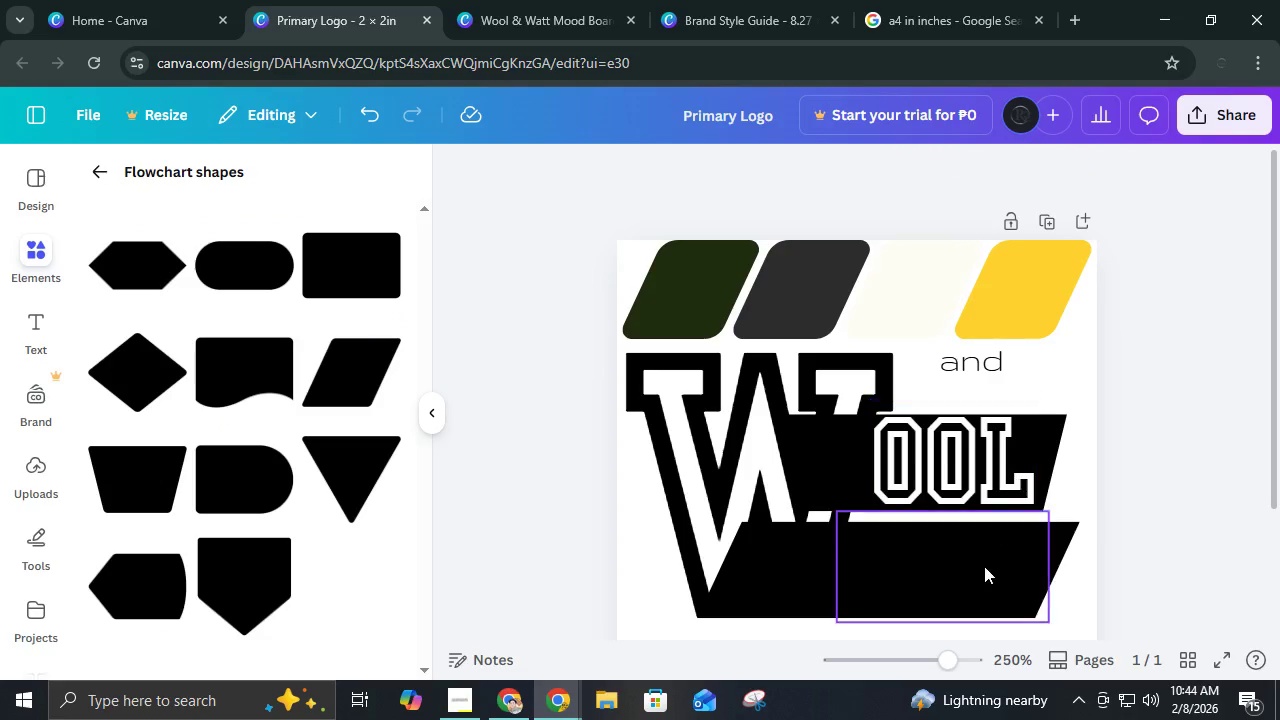 
left_click([978, 576])
 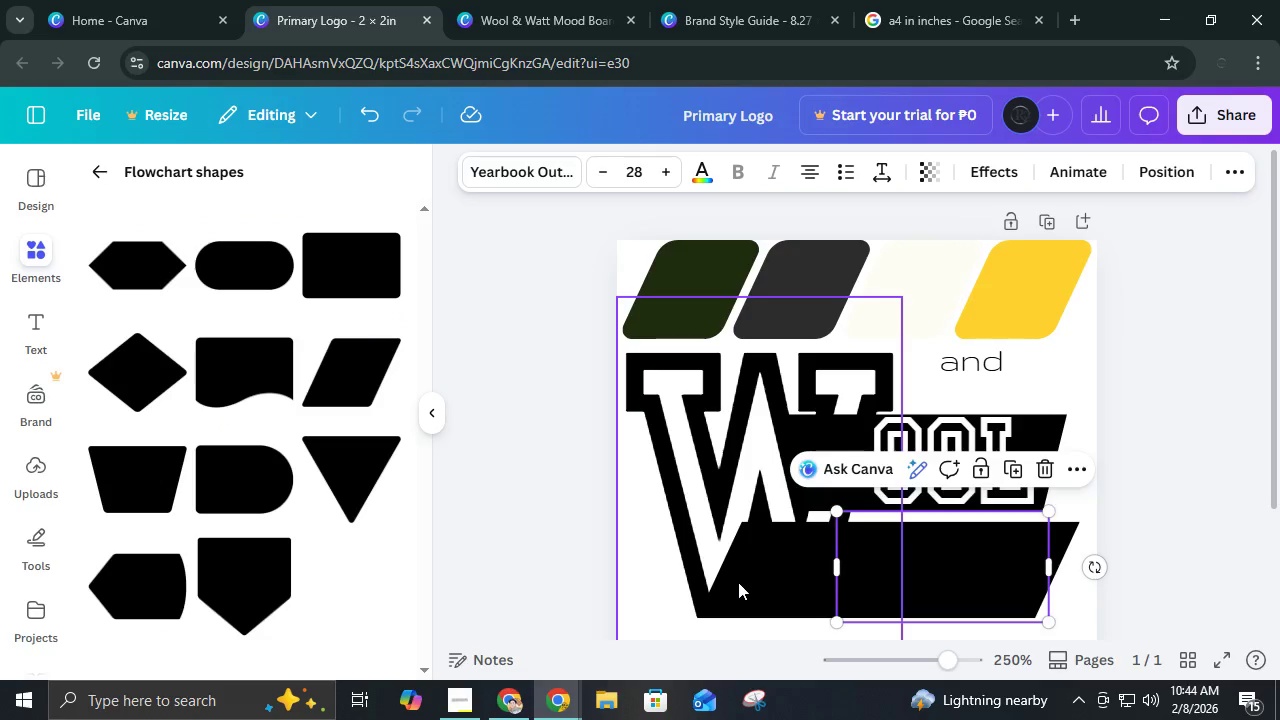 
left_click([743, 581])
 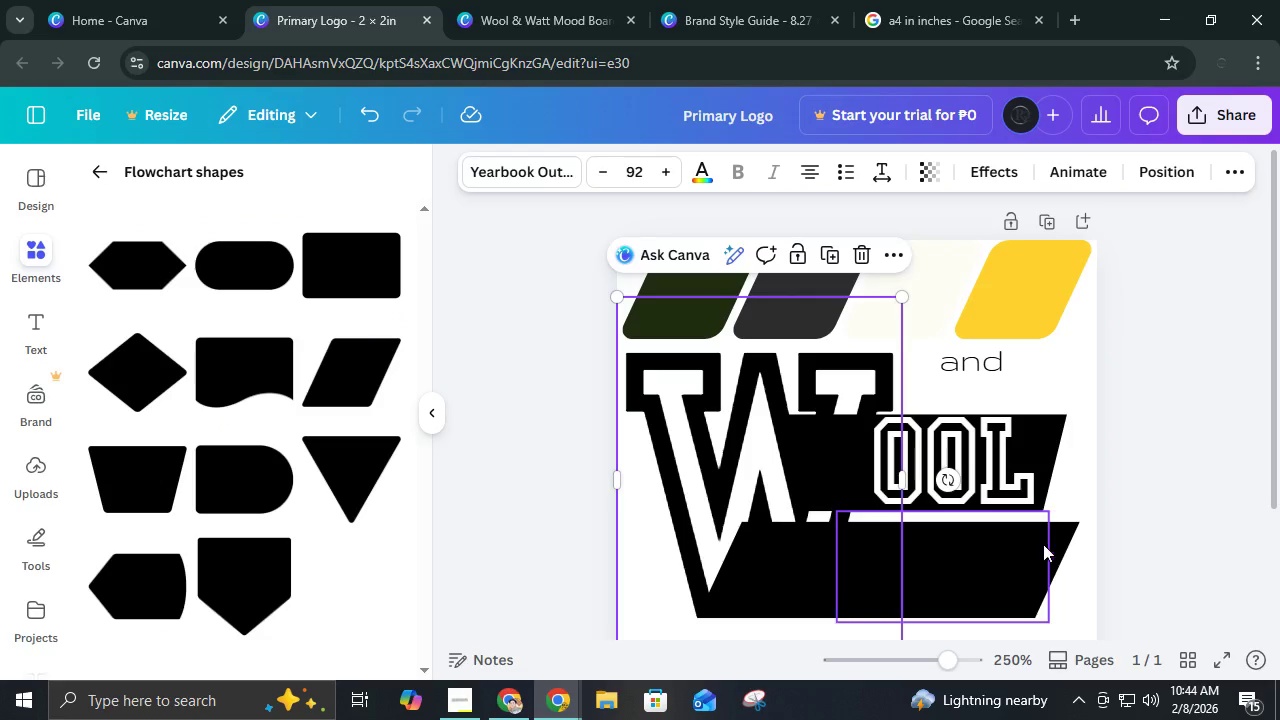 
left_click([1058, 542])
 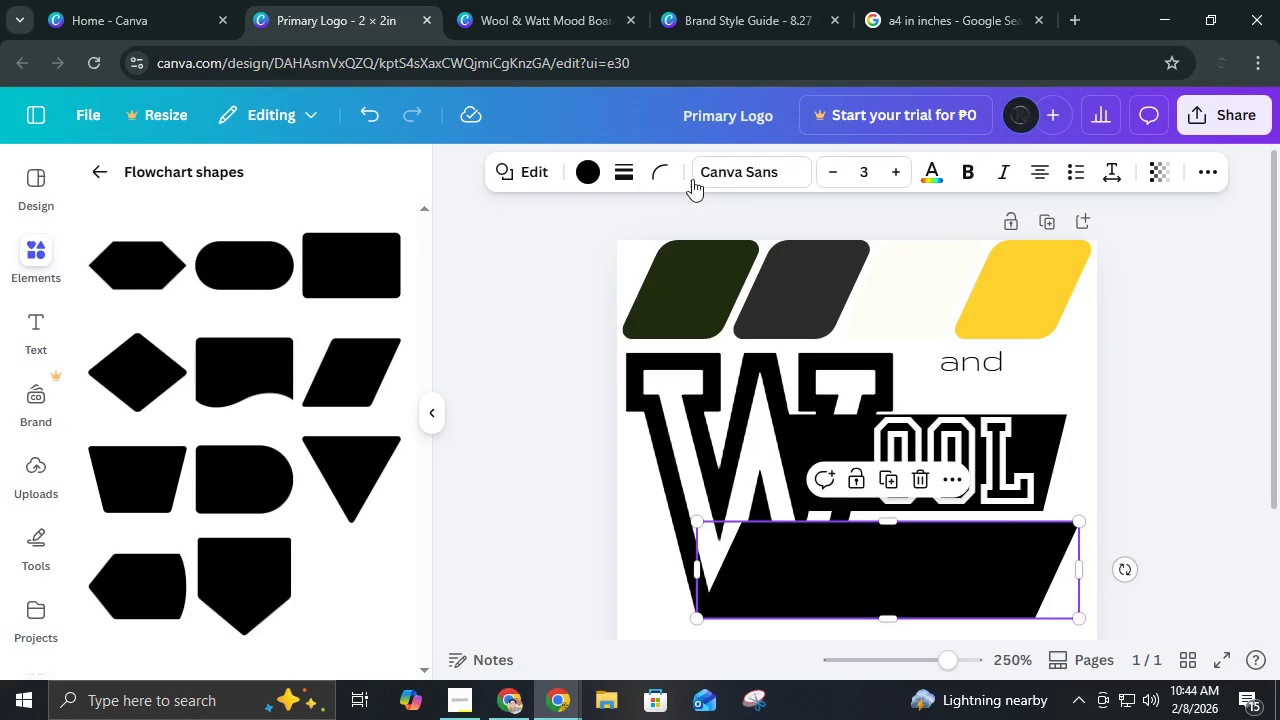 
left_click([586, 161])
 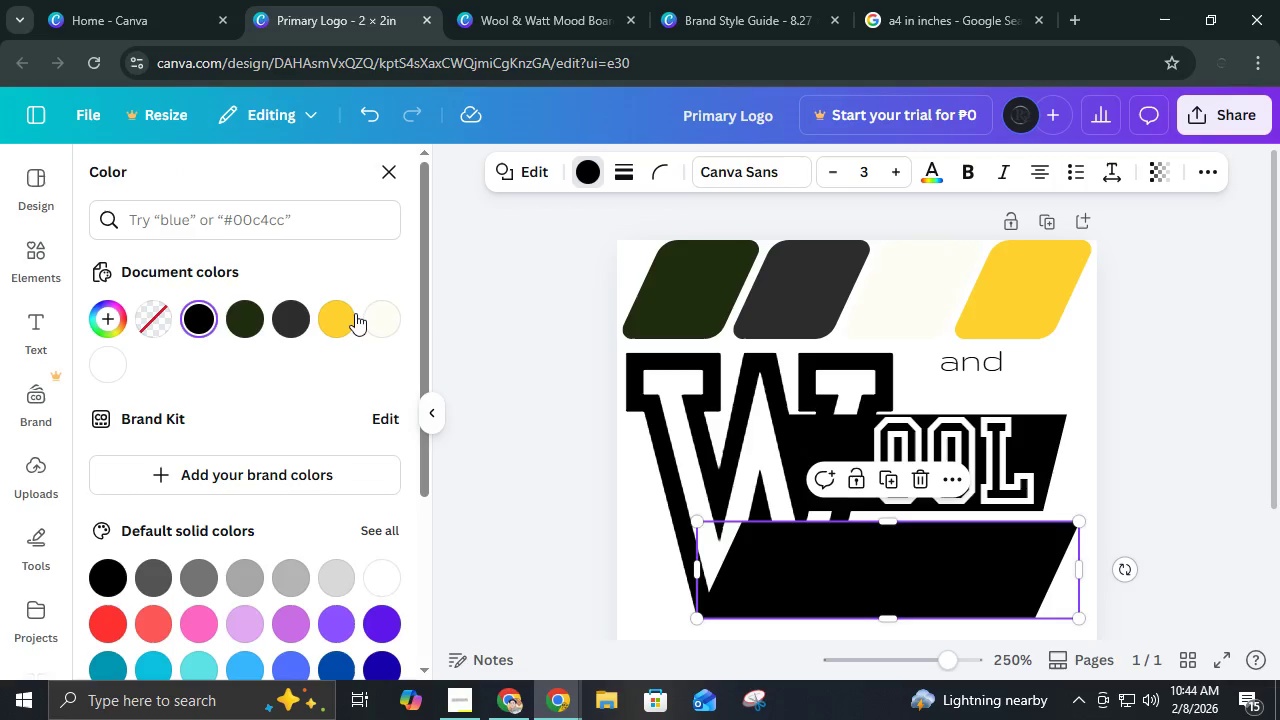 
left_click([339, 325])
 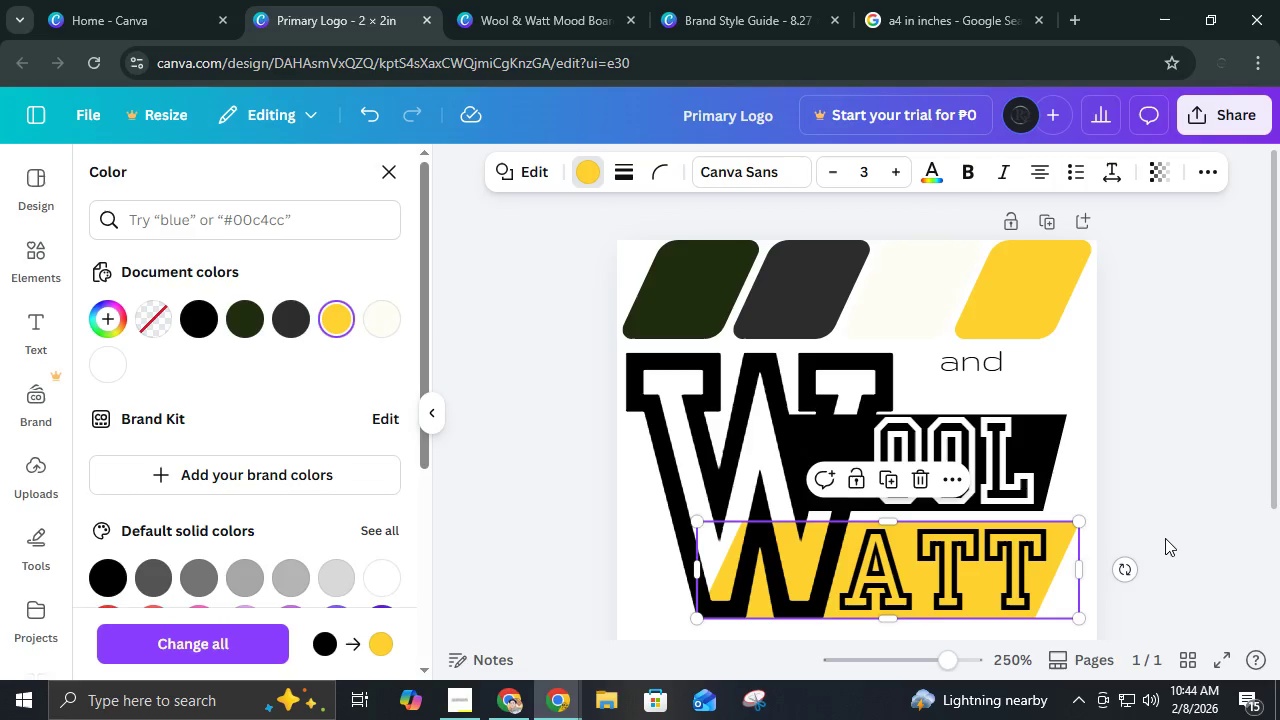 
left_click([1183, 500])
 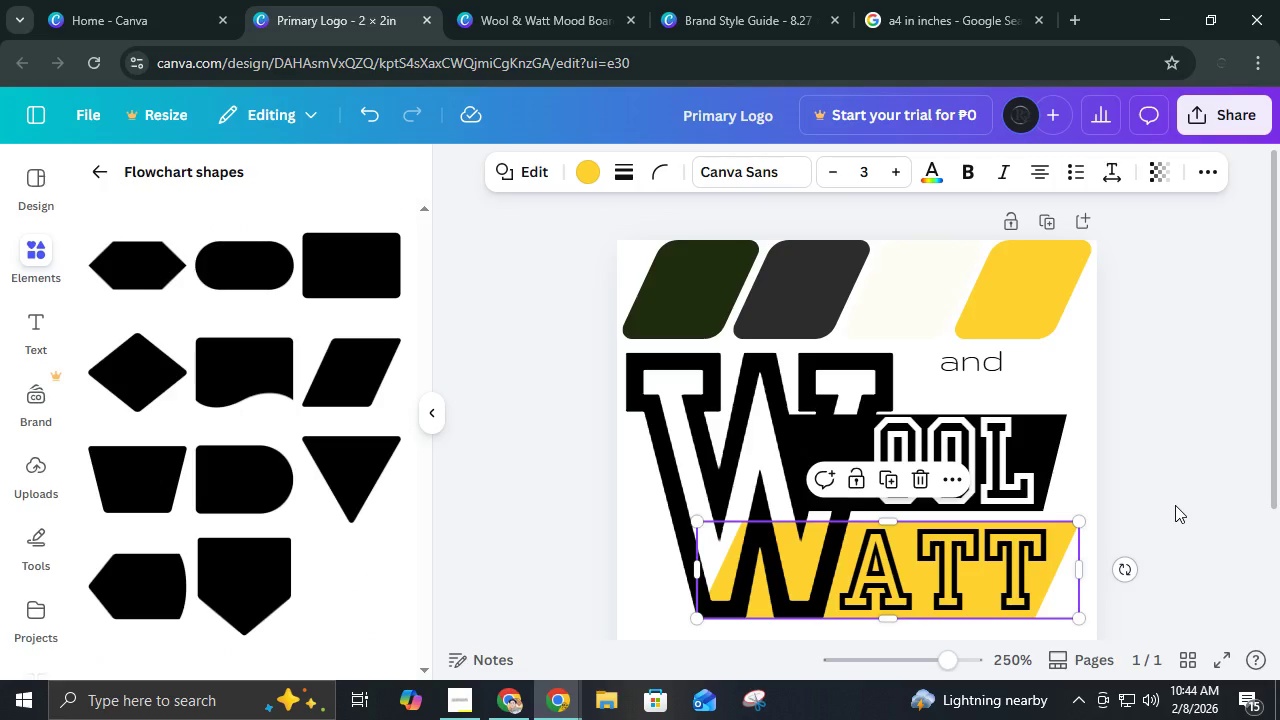 
wait(10.14)
 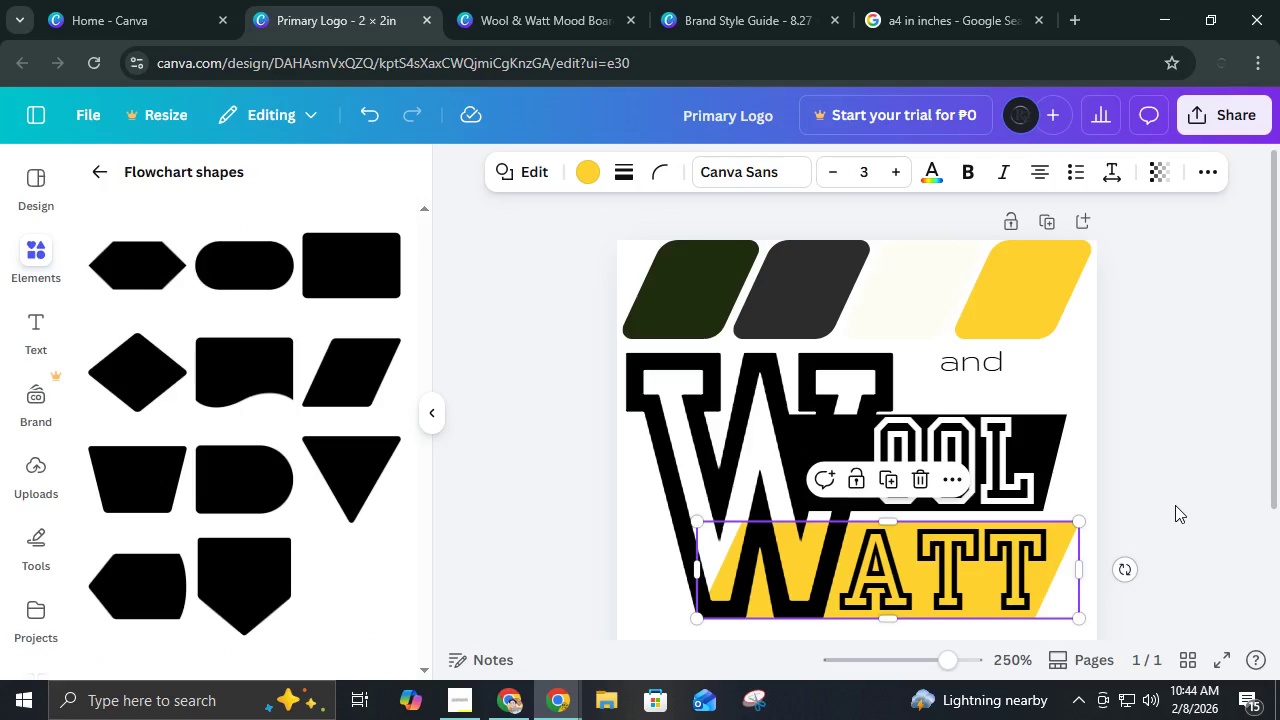 
left_click([1128, 456])
 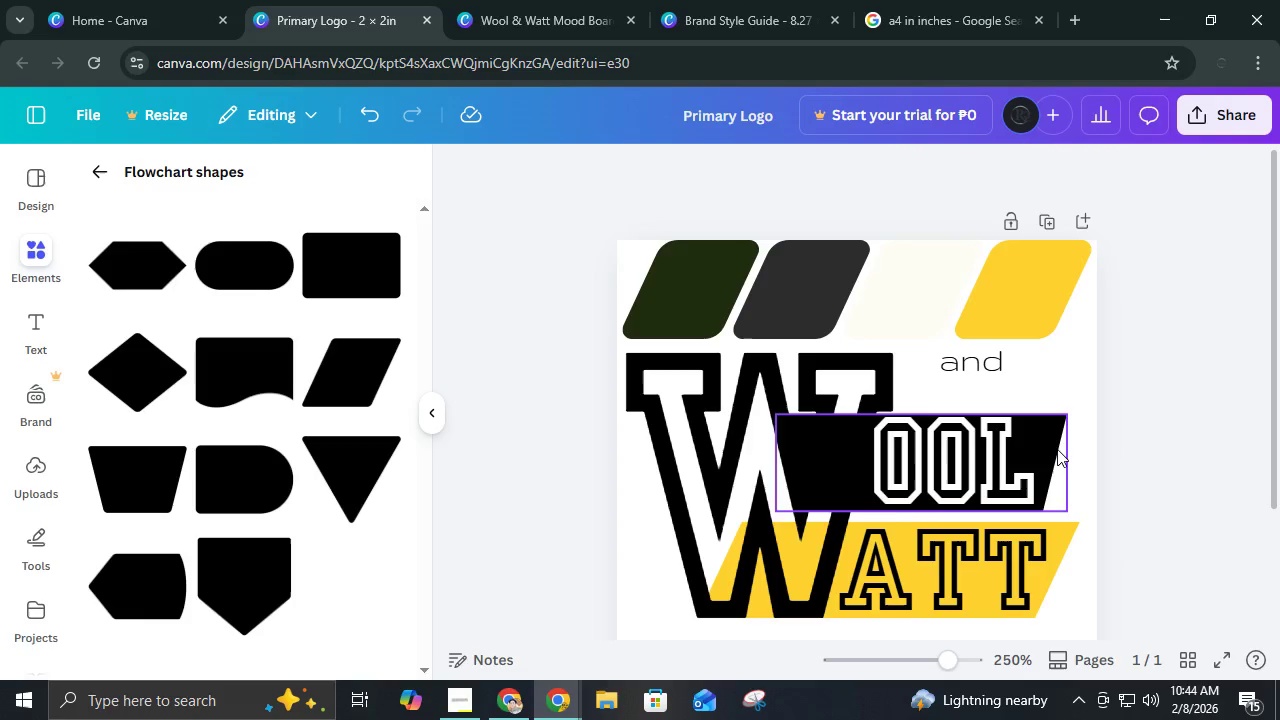 
left_click([1057, 449])
 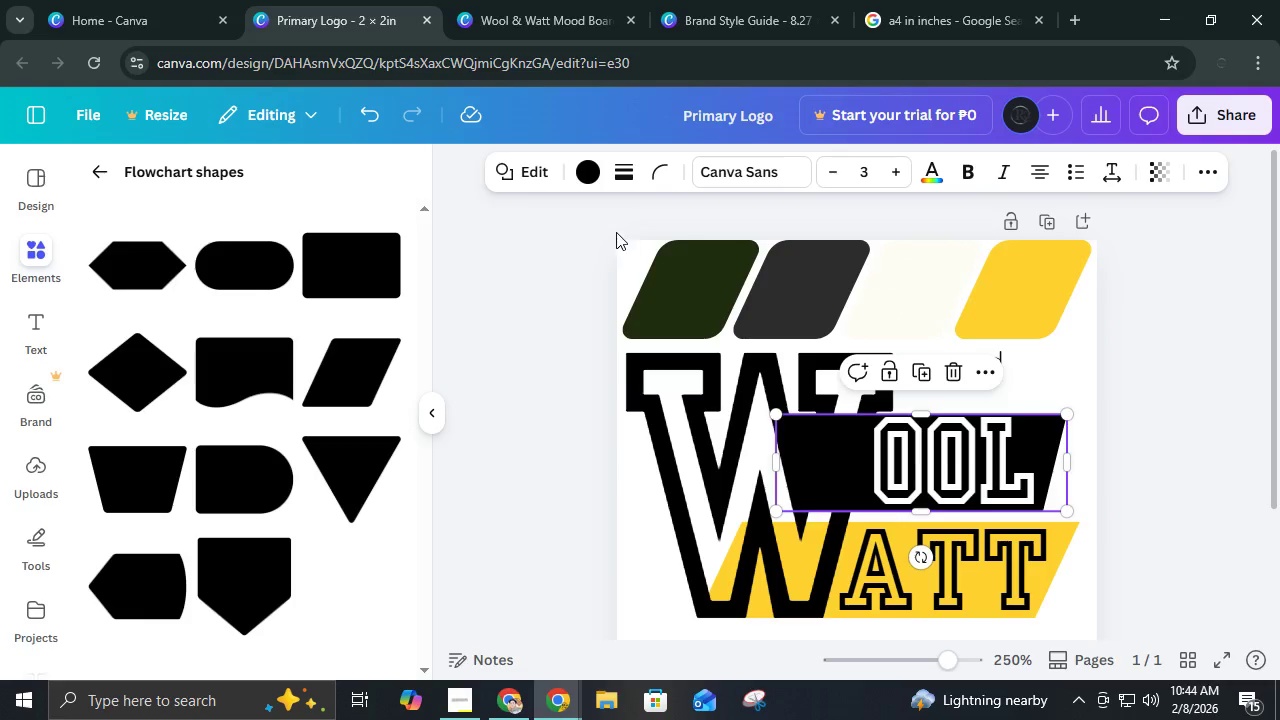 
left_click([586, 185])
 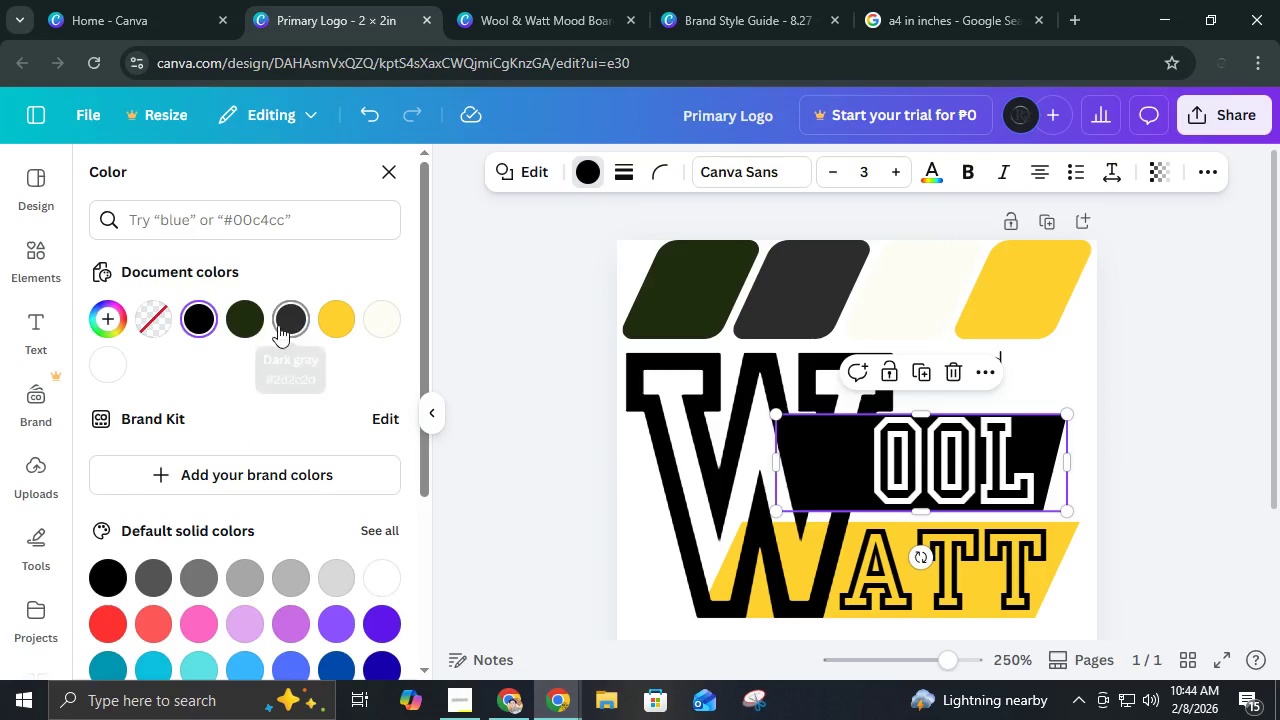 
left_click([252, 322])
 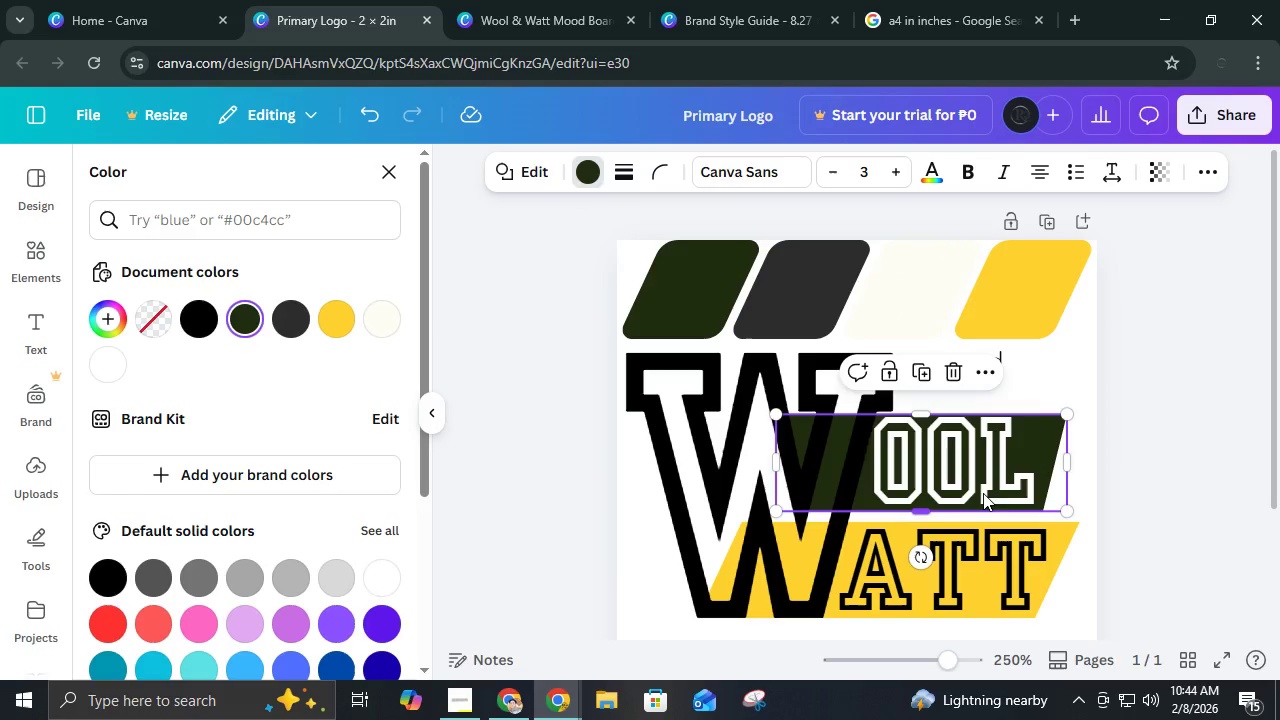 
left_click([1194, 441])
 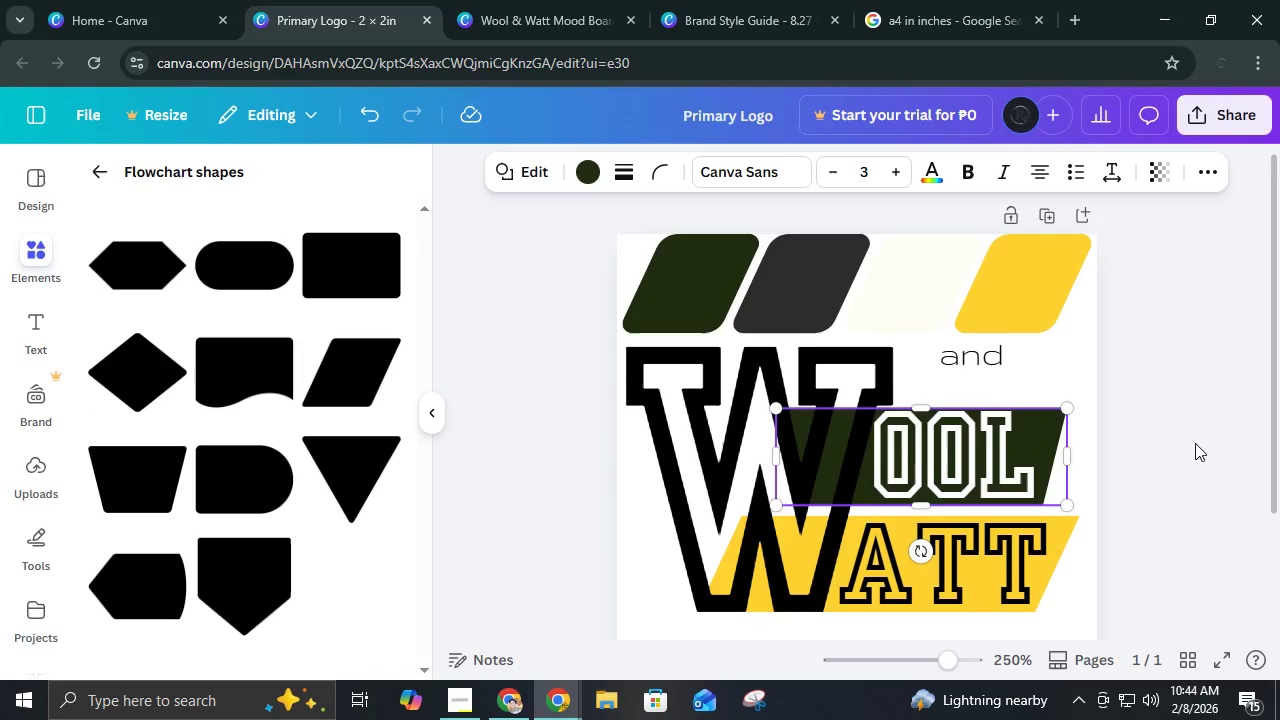 
scroll: coordinate [1195, 443], scroll_direction: down, amount: 1.0
 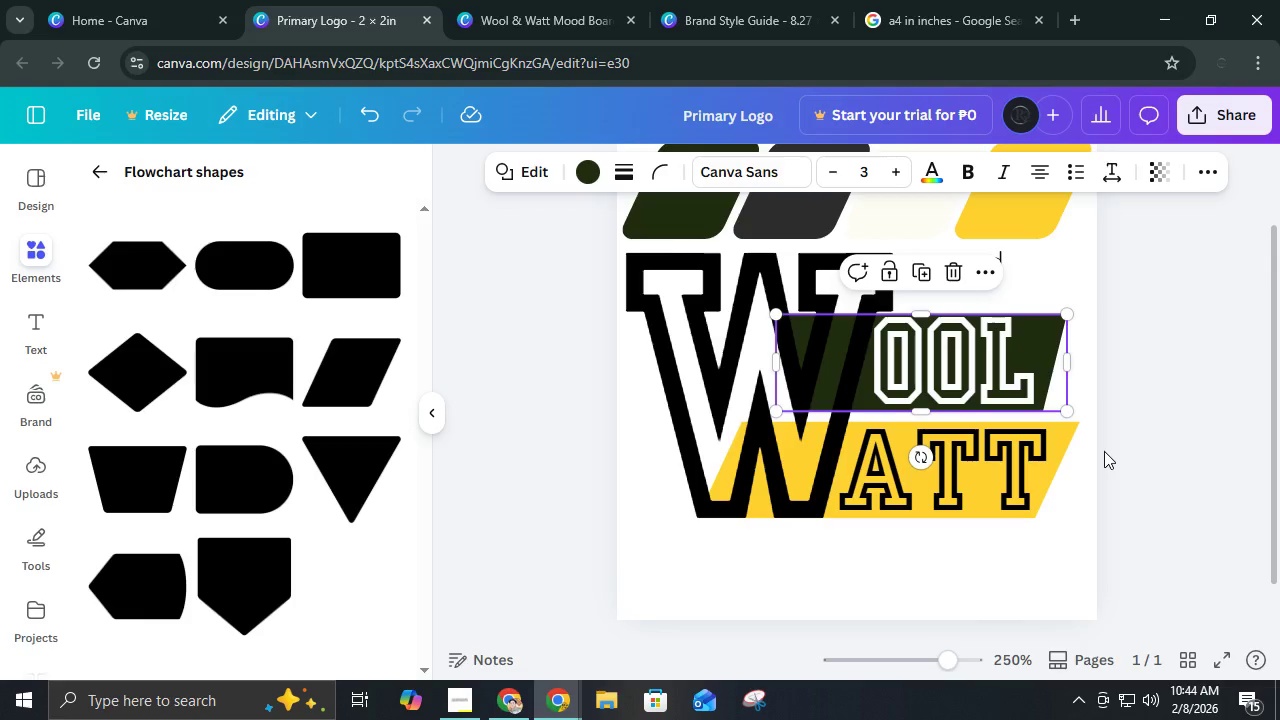 
scroll: coordinate [1114, 478], scroll_direction: up, amount: 1.0
 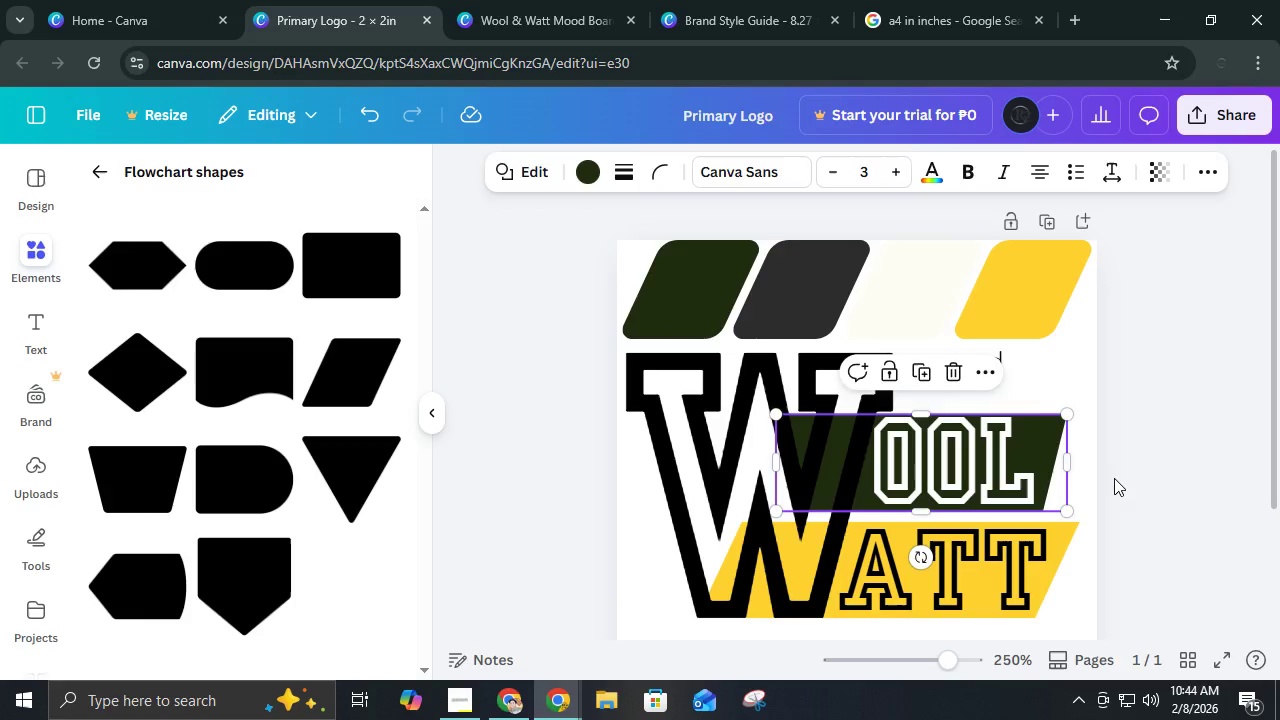 
left_click([1114, 478])
 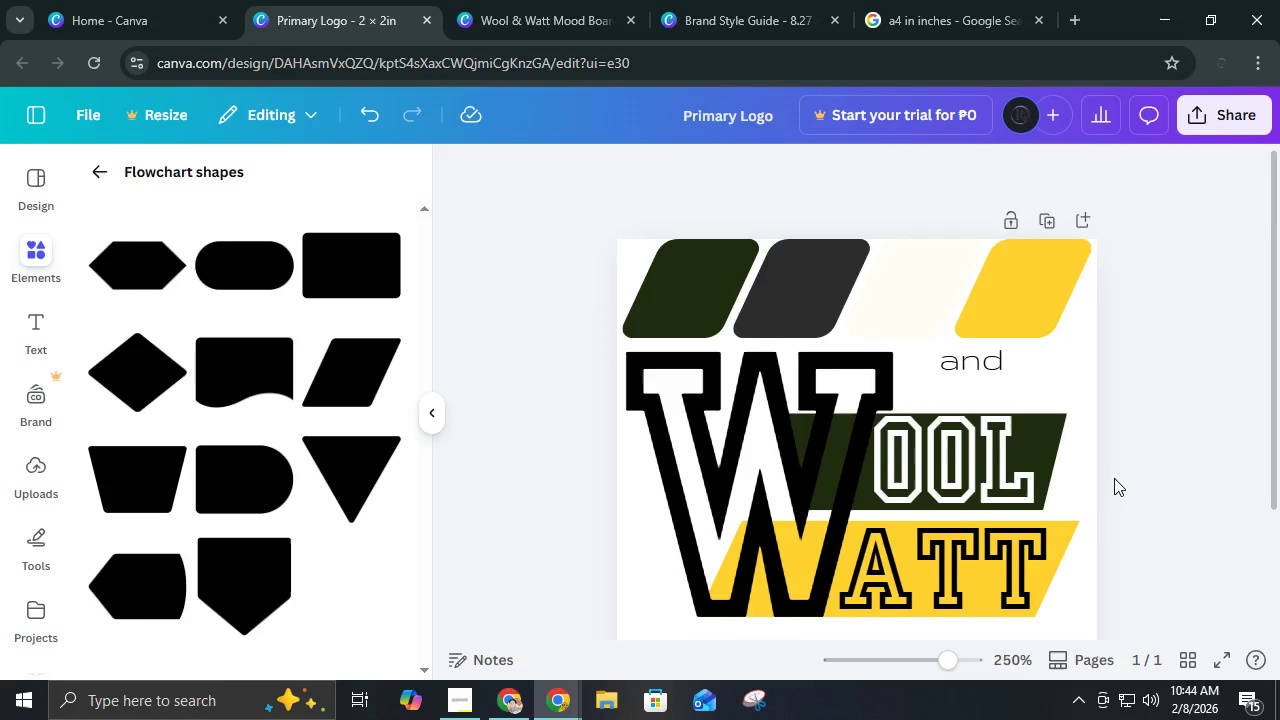 
scroll: coordinate [1114, 478], scroll_direction: down, amount: 2.0
 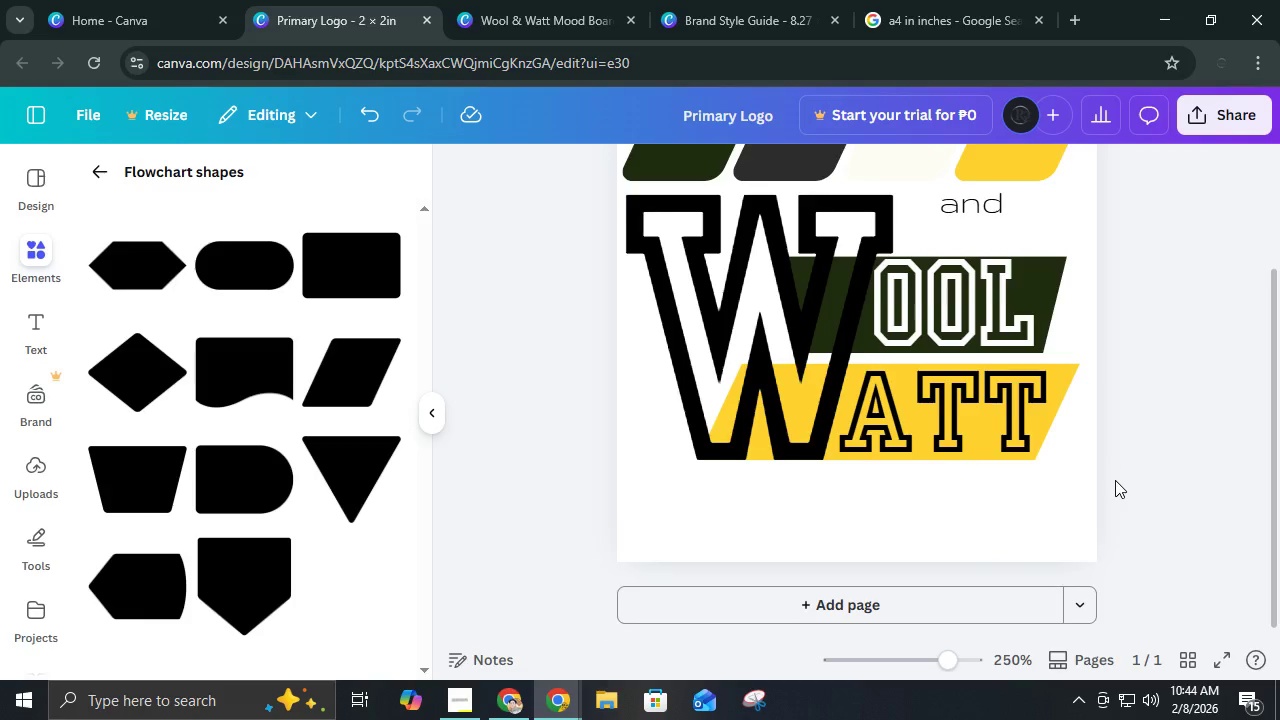 
scroll: coordinate [1115, 480], scroll_direction: up, amount: 2.0
 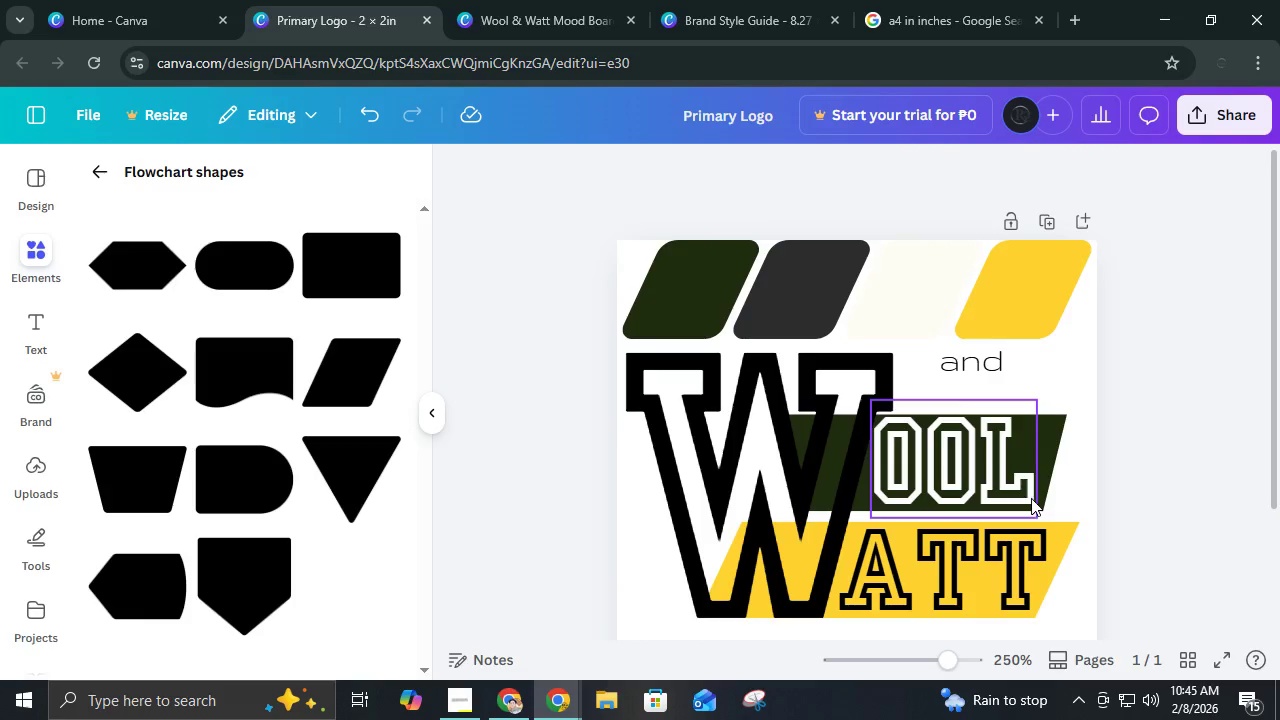 
left_click([709, 433])
 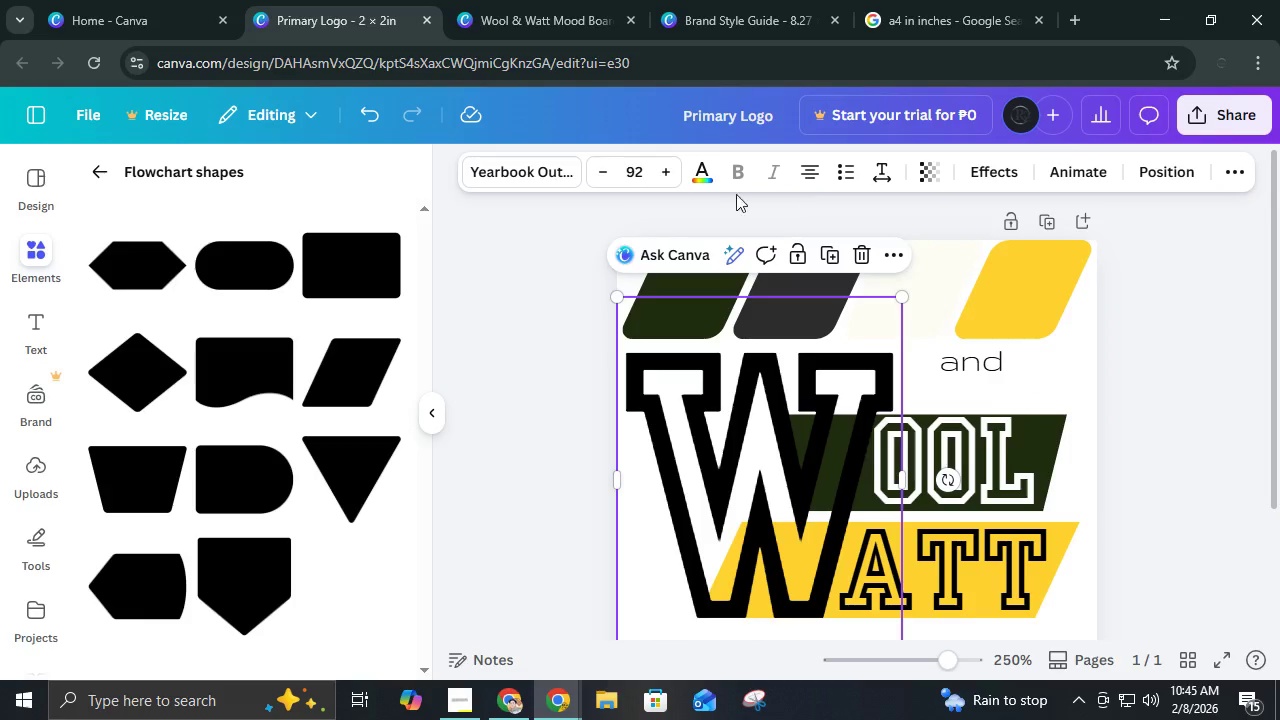 
left_click([701, 172])
 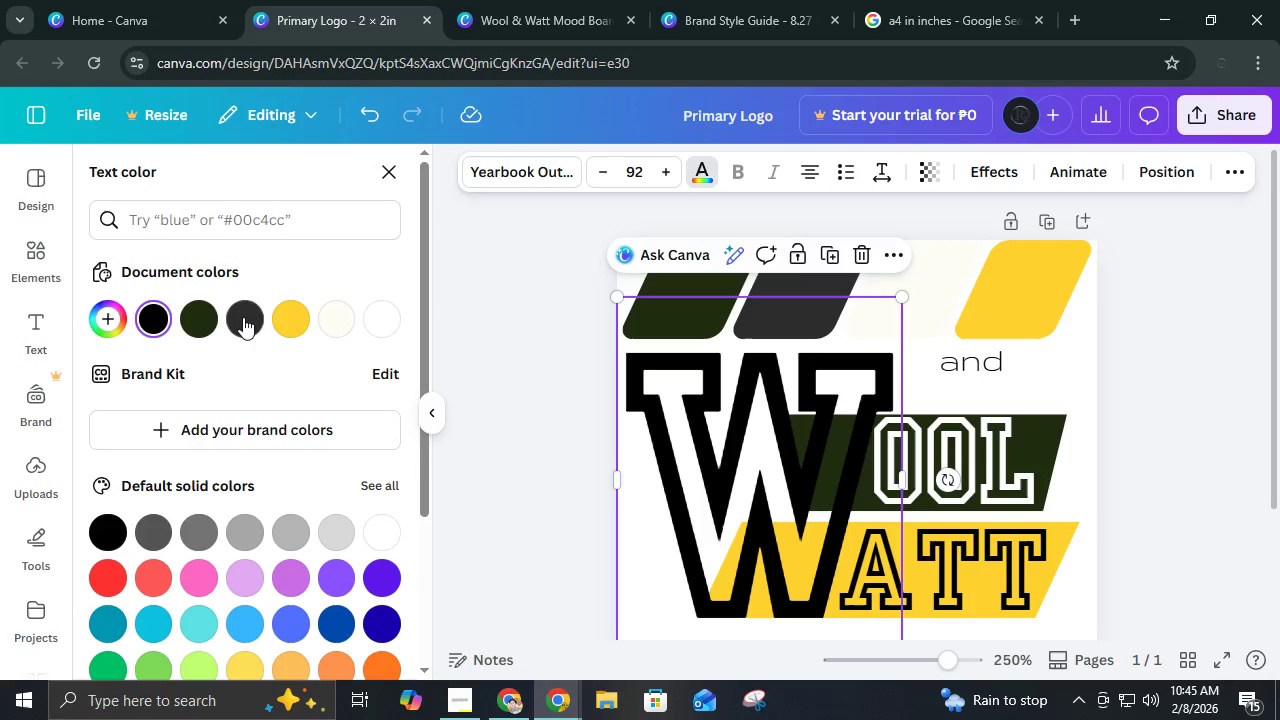 
left_click([243, 317])
 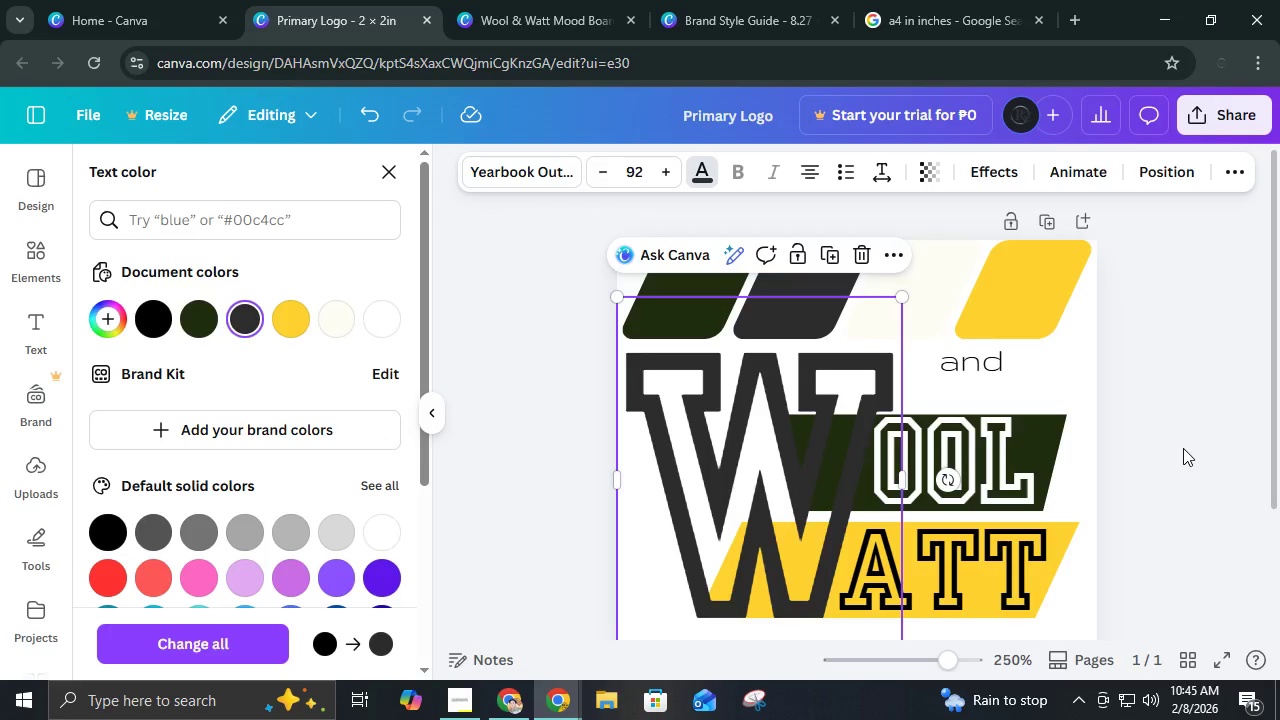 
wait(5.22)
 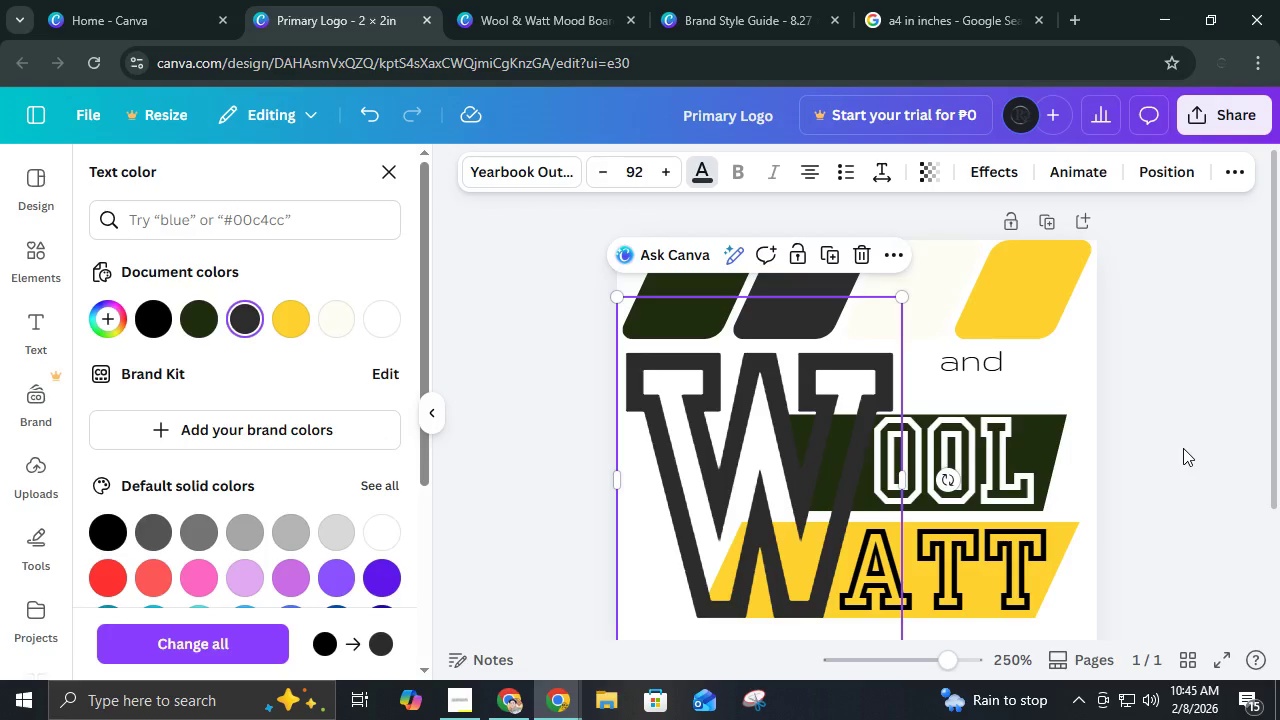 
key(Control+ControlLeft)
 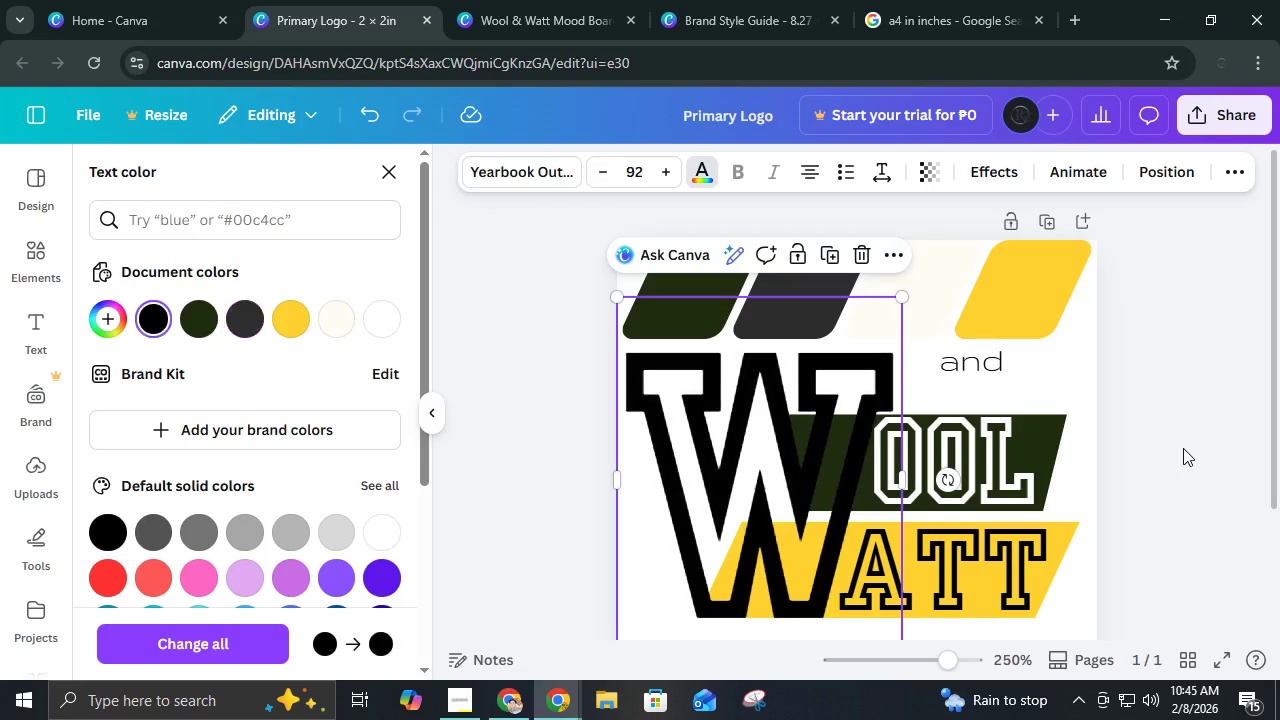 
key(Control+Z)
 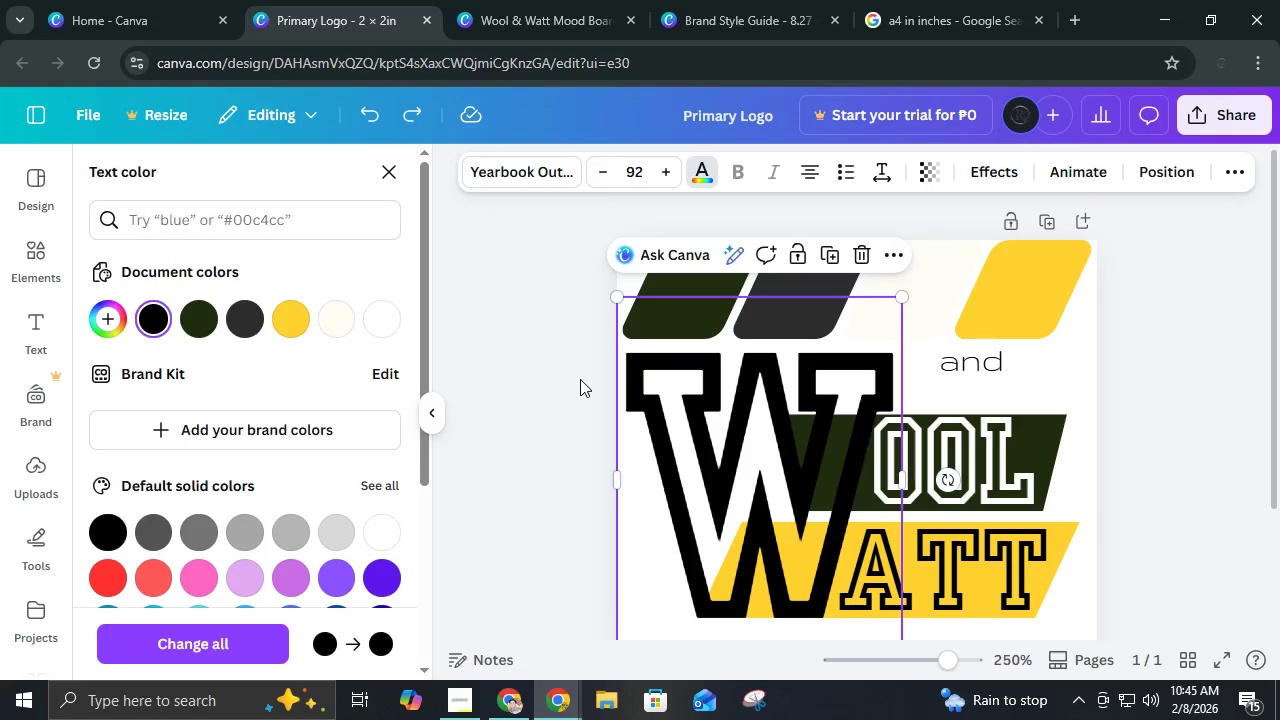 
left_click([577, 379])
 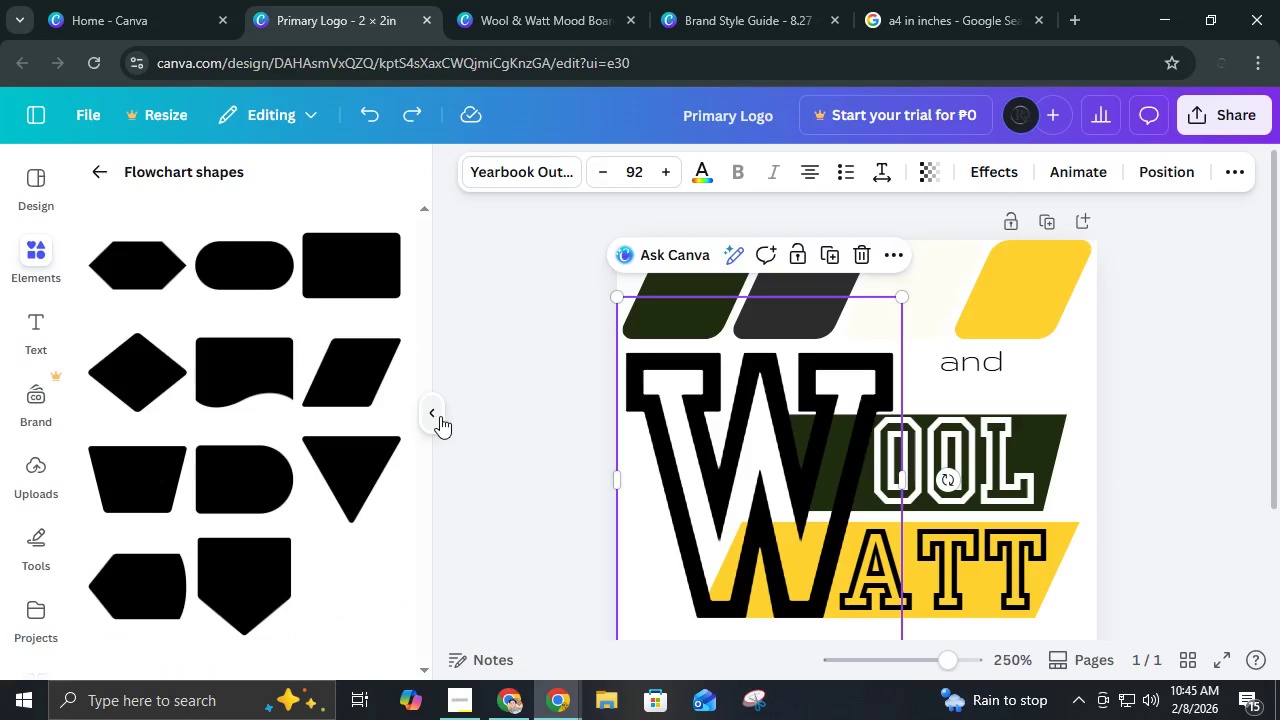 
left_click([440, 416])
 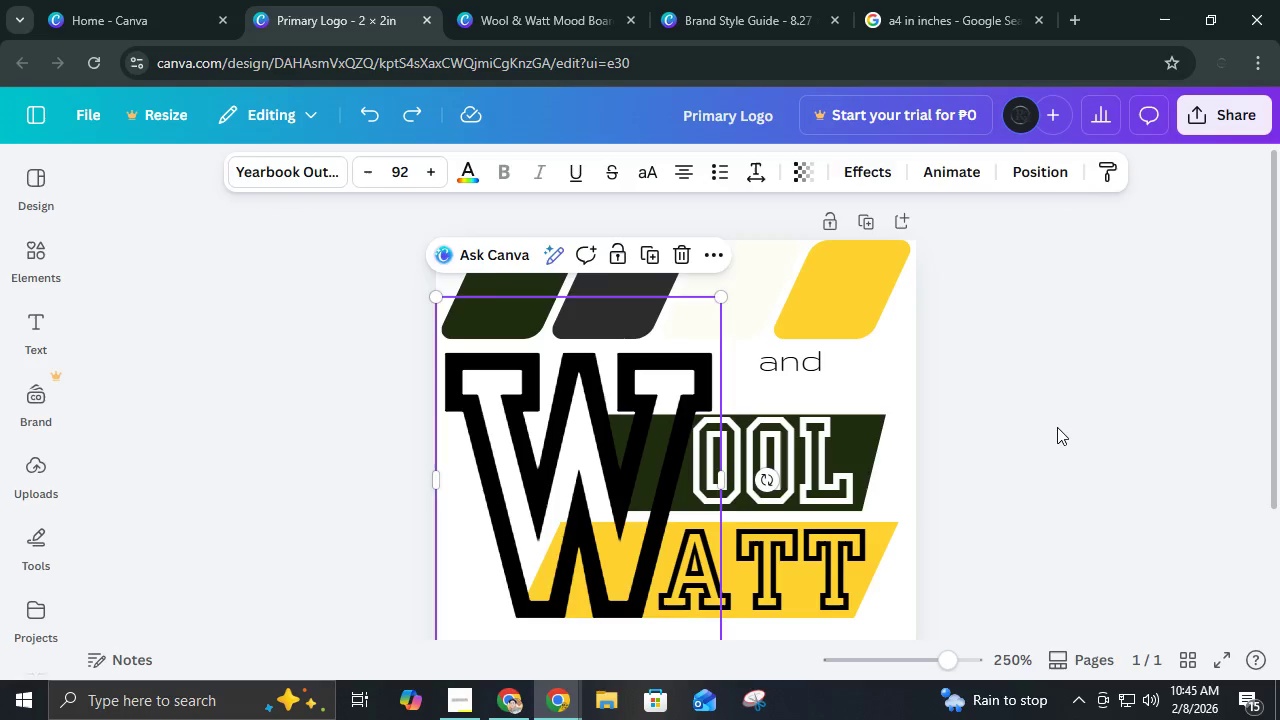 
left_click([1057, 427])
 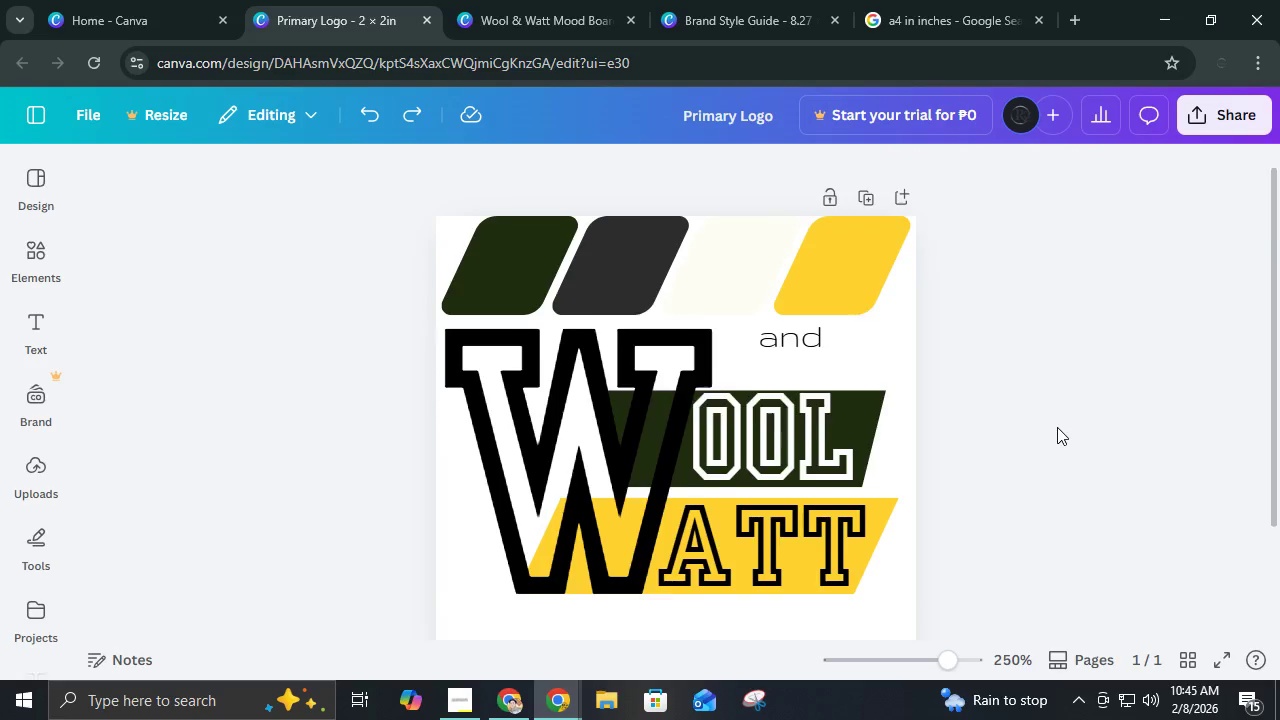 
scroll: coordinate [1057, 427], scroll_direction: down, amount: 2.0
 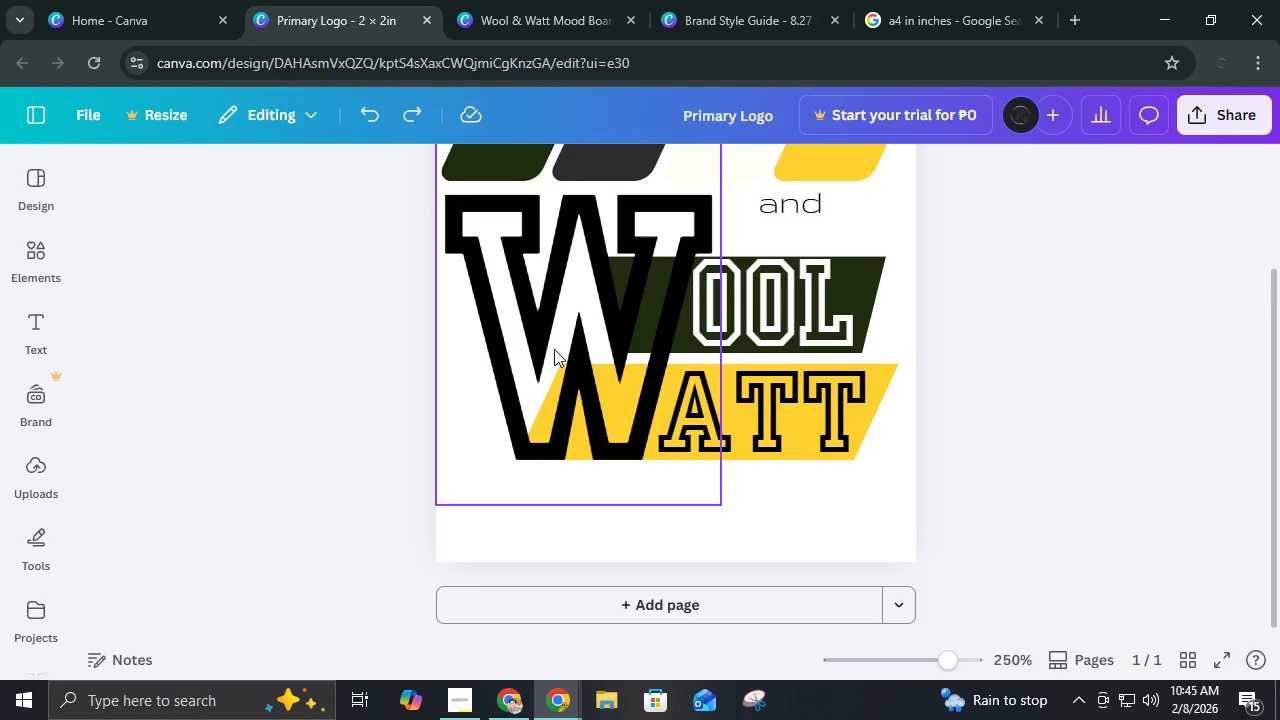 
left_click([554, 349])
 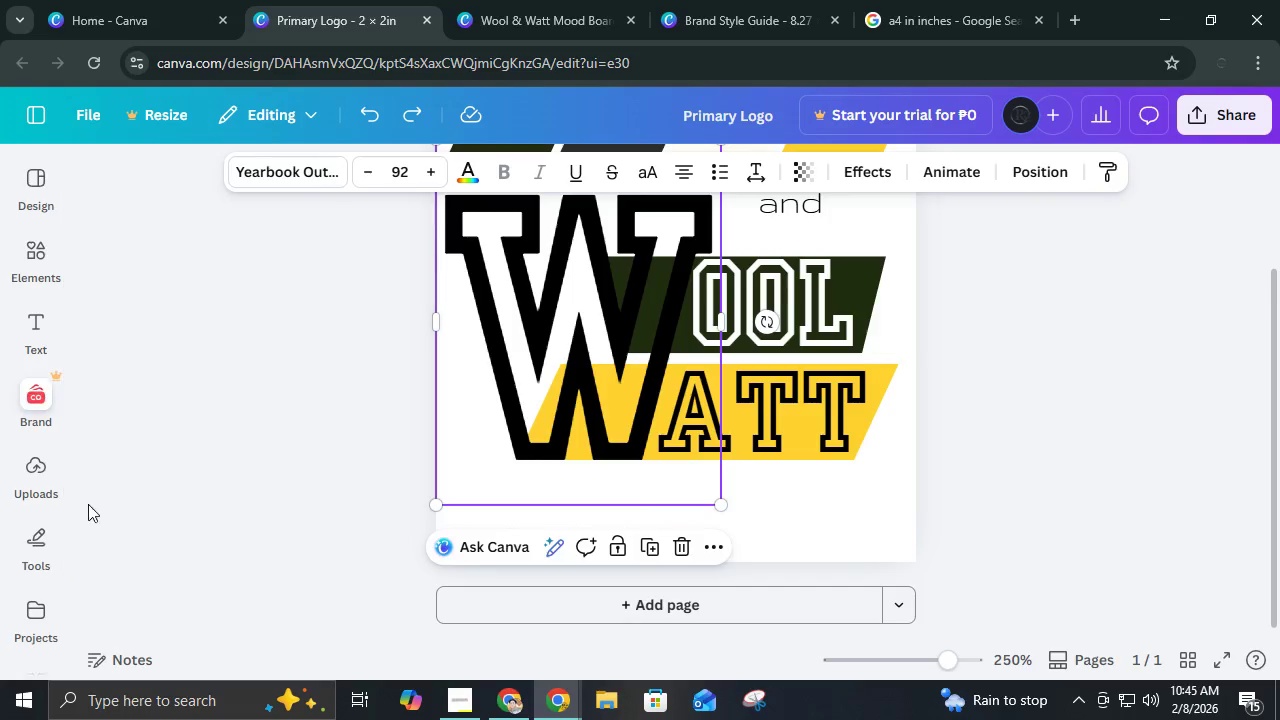 
left_click([36, 549])
 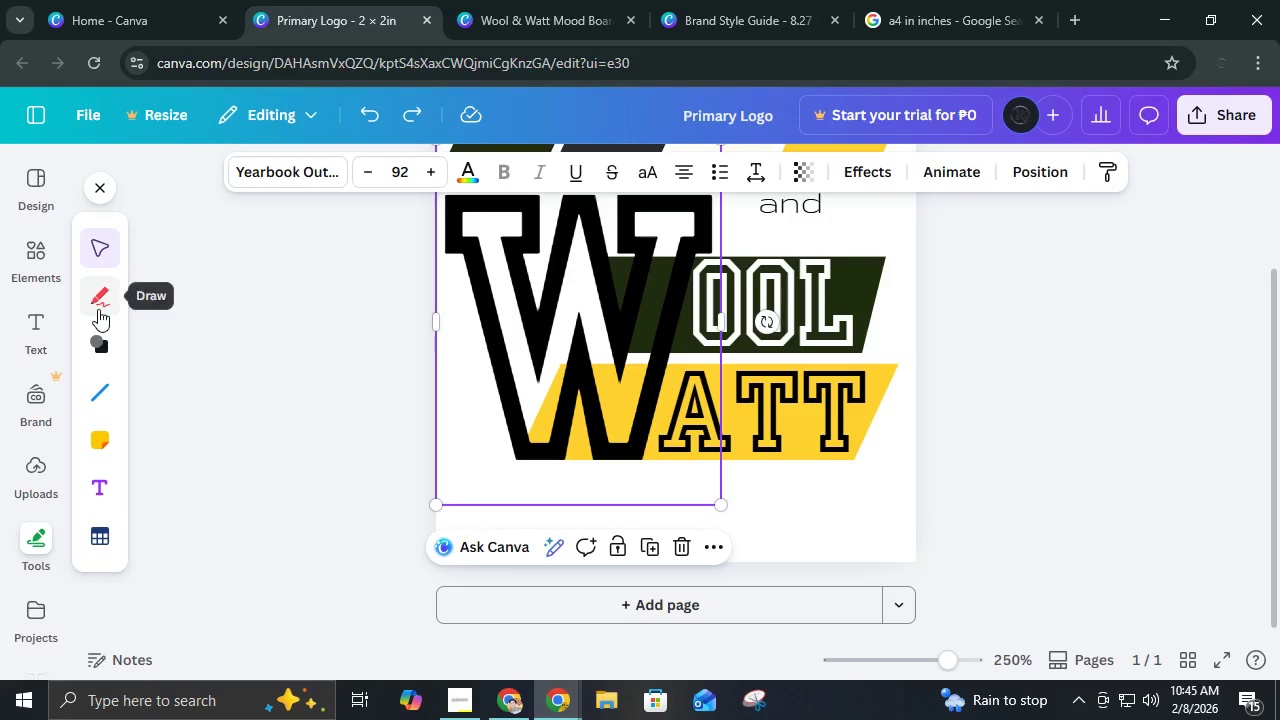 
scroll: coordinate [145, 454], scroll_direction: up, amount: 1.0
 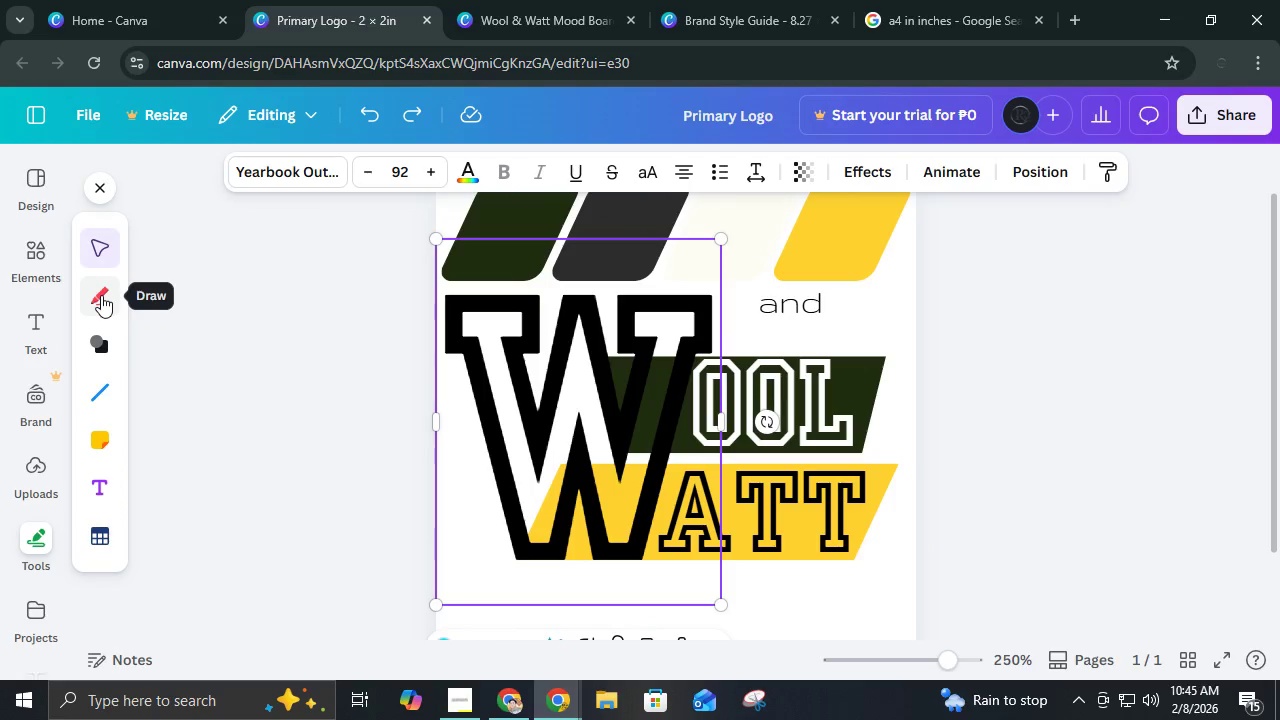 
left_click([100, 292])
 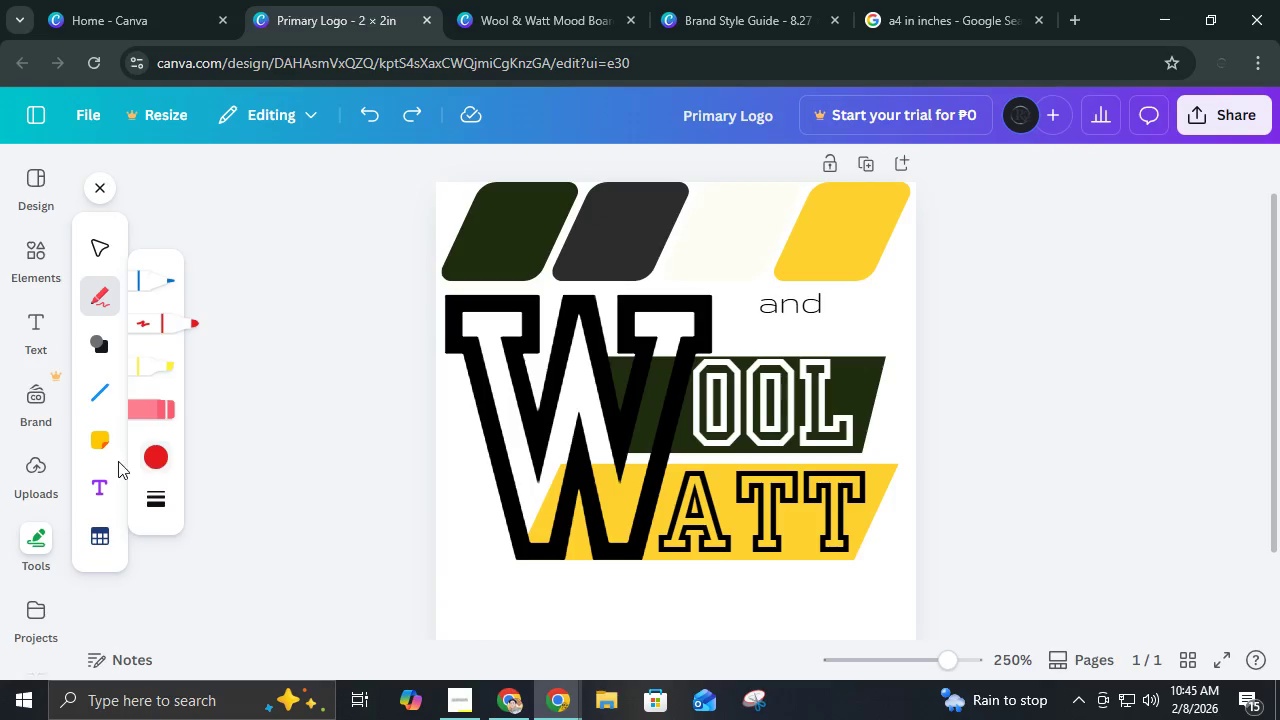 
left_click([92, 394])
 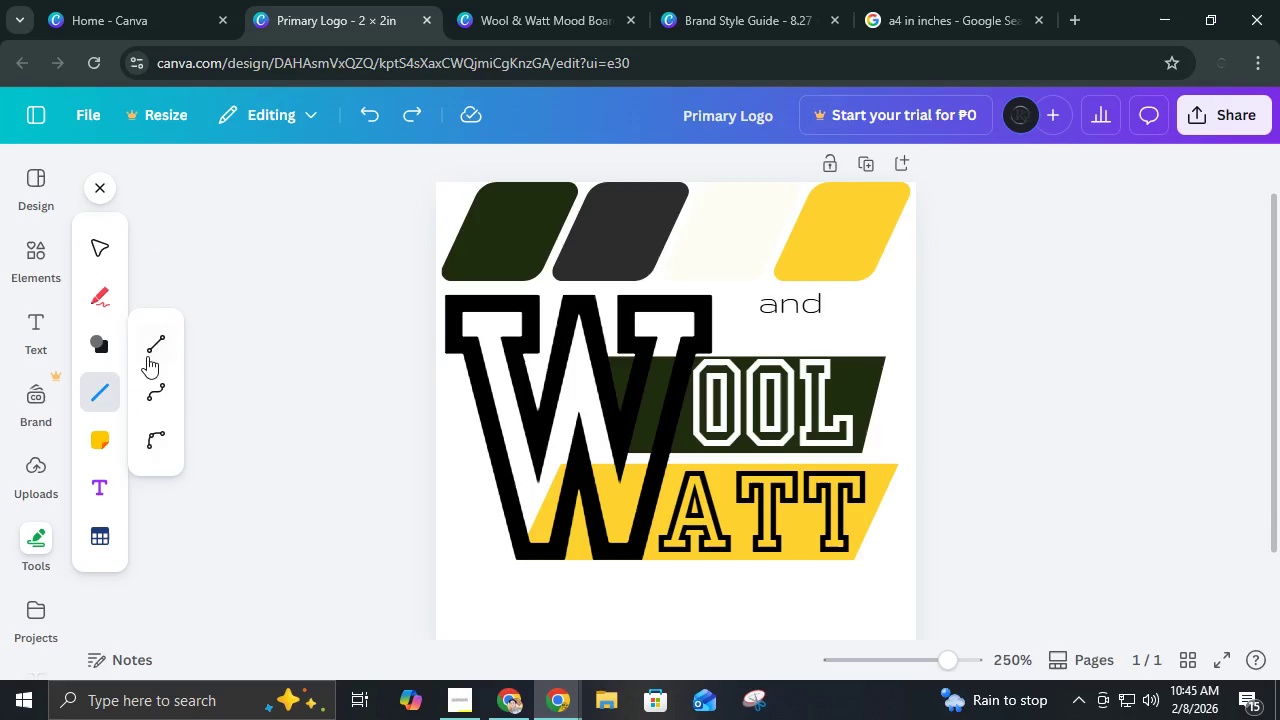 
left_click([144, 343])
 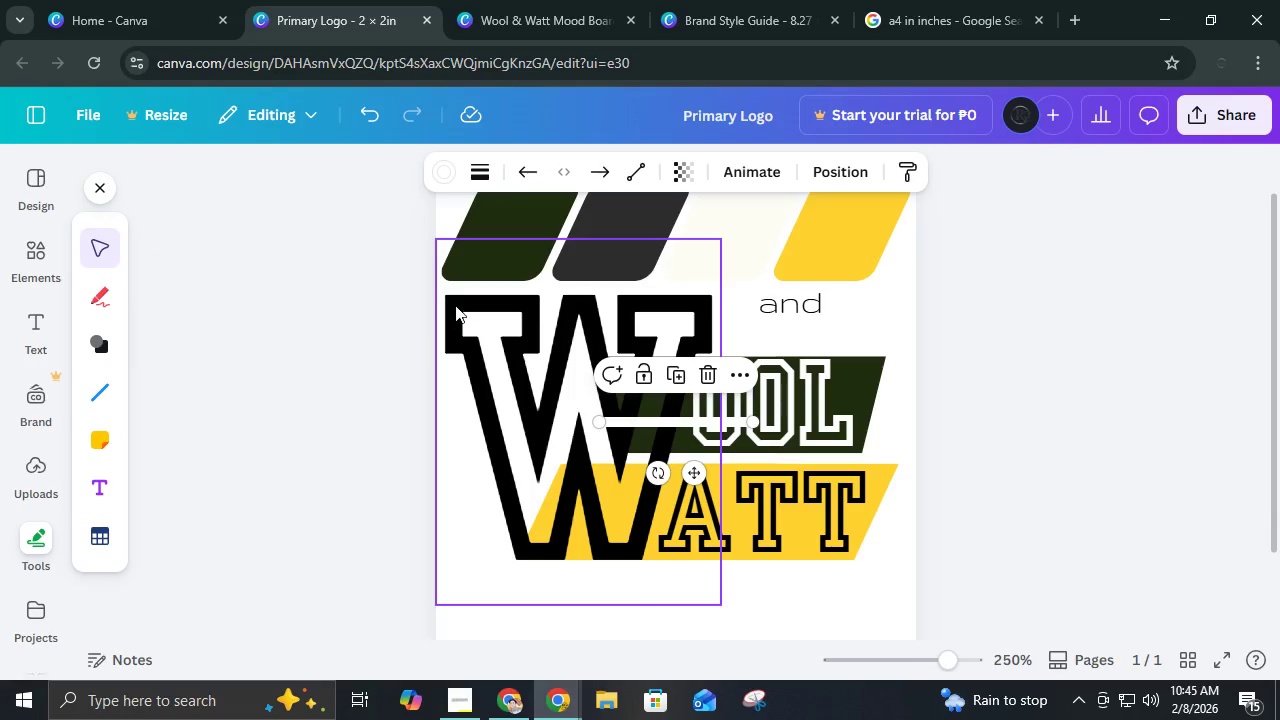 
left_click_drag(start_coordinate=[455, 305], to_coordinate=[500, 307])
 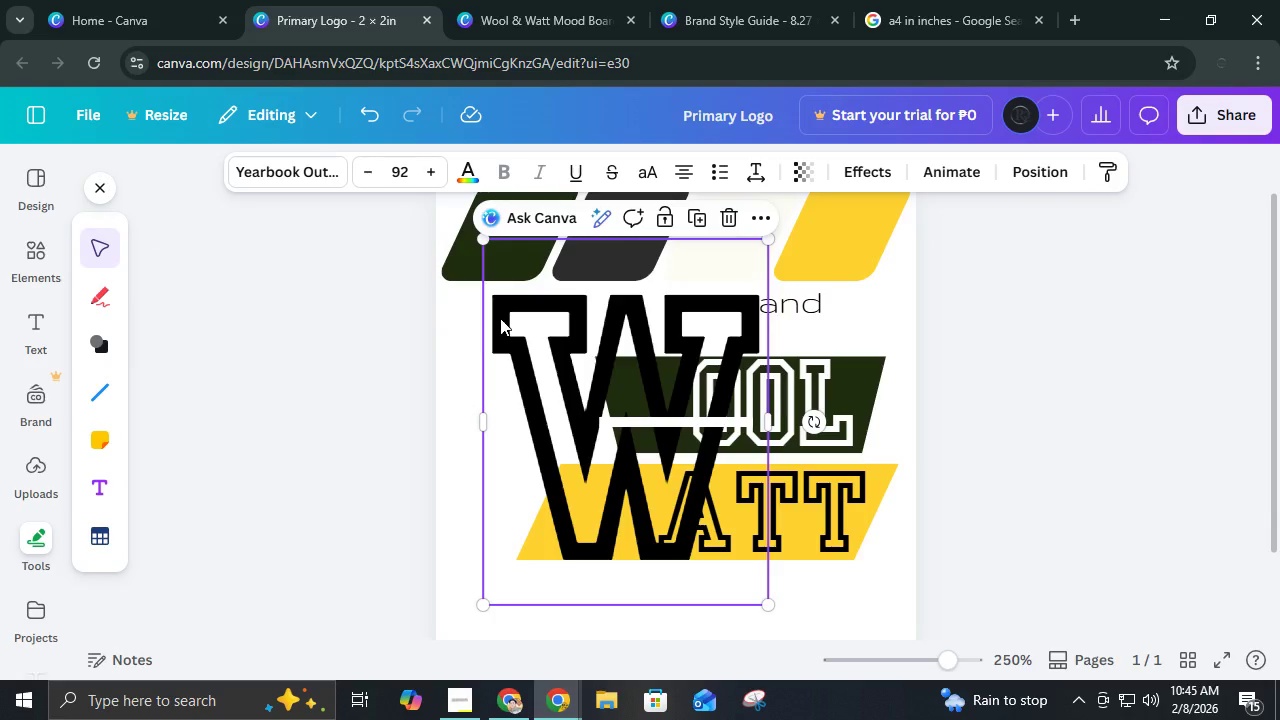 
key(Control+Z)
 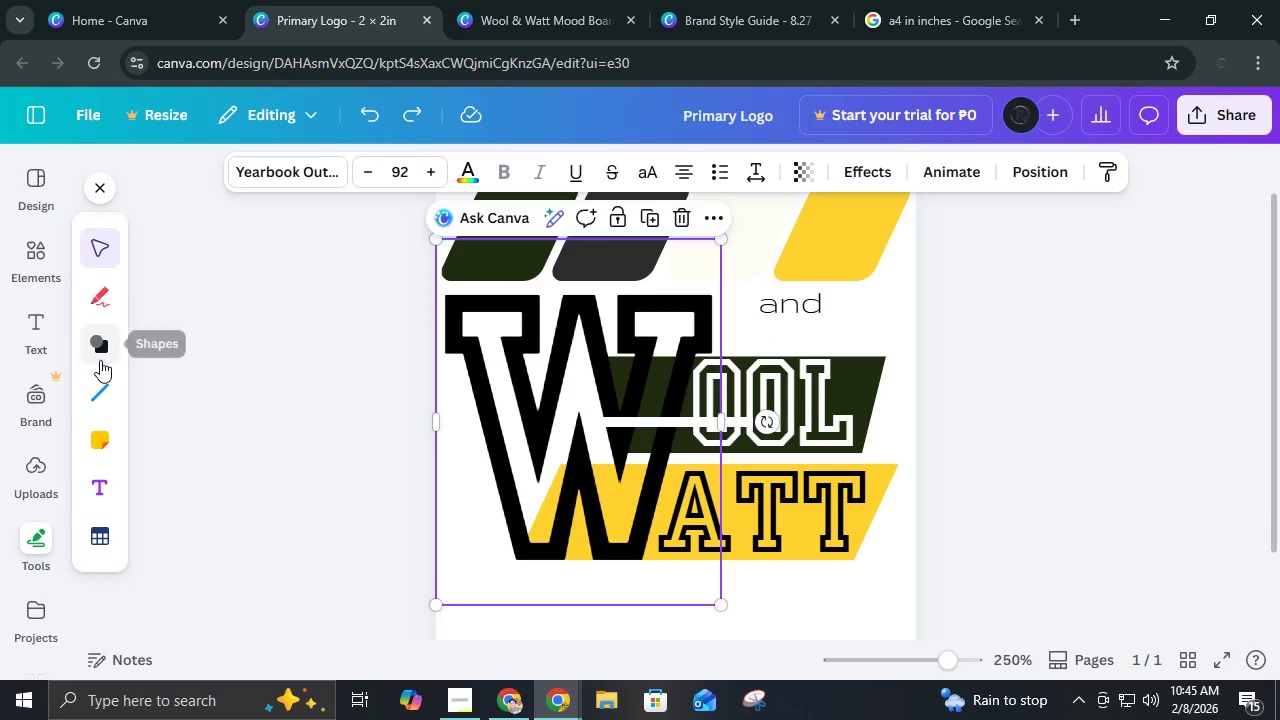 
left_click([113, 405])
 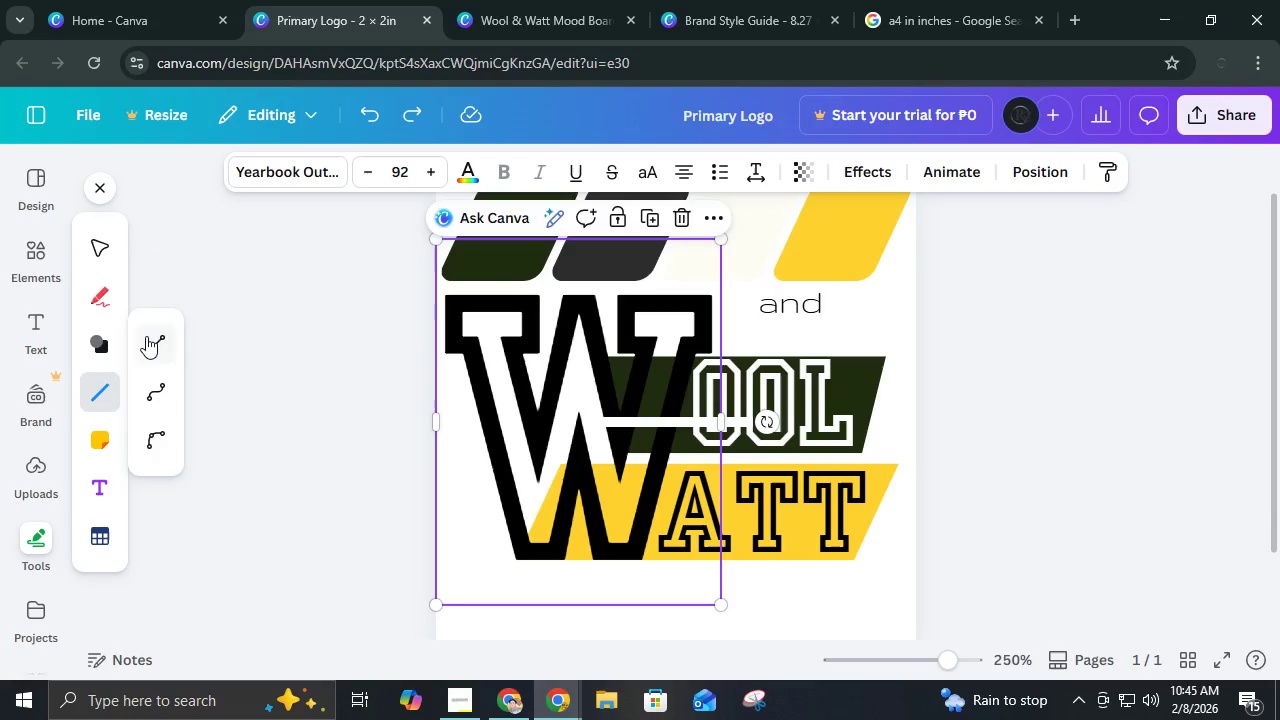 
left_click([146, 336])
 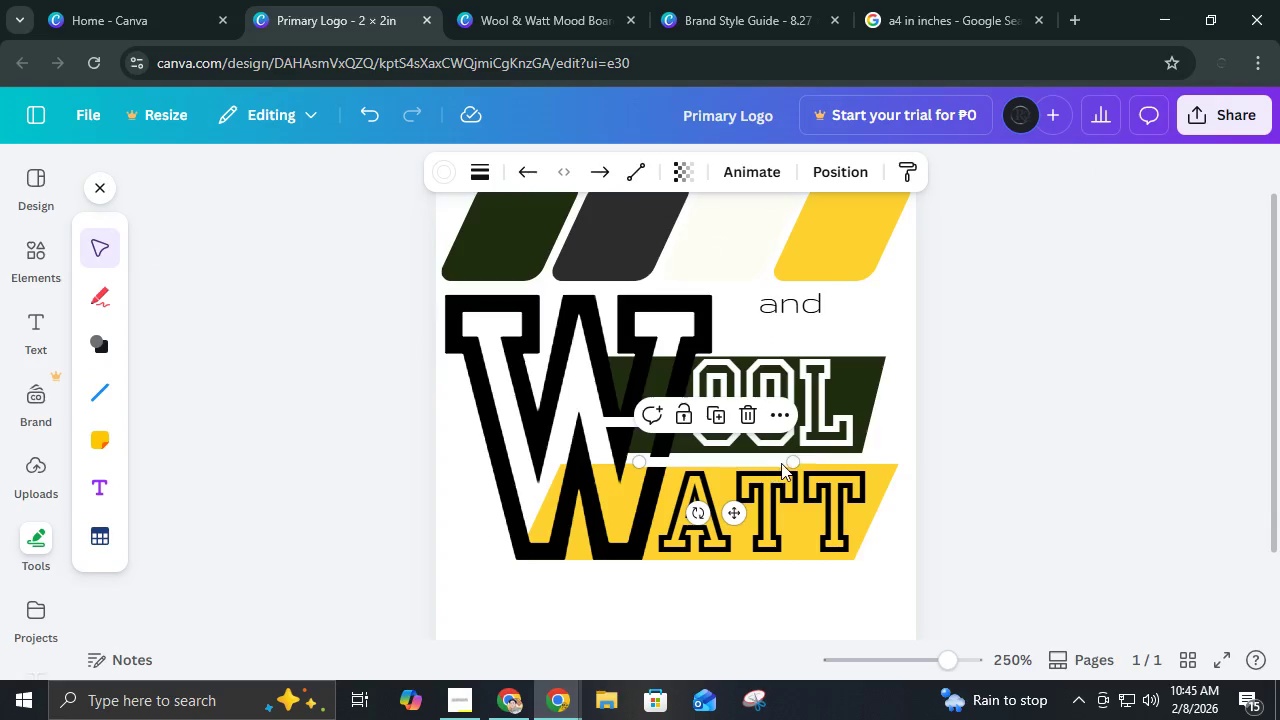 
left_click_drag(start_coordinate=[791, 461], to_coordinate=[517, 314])
 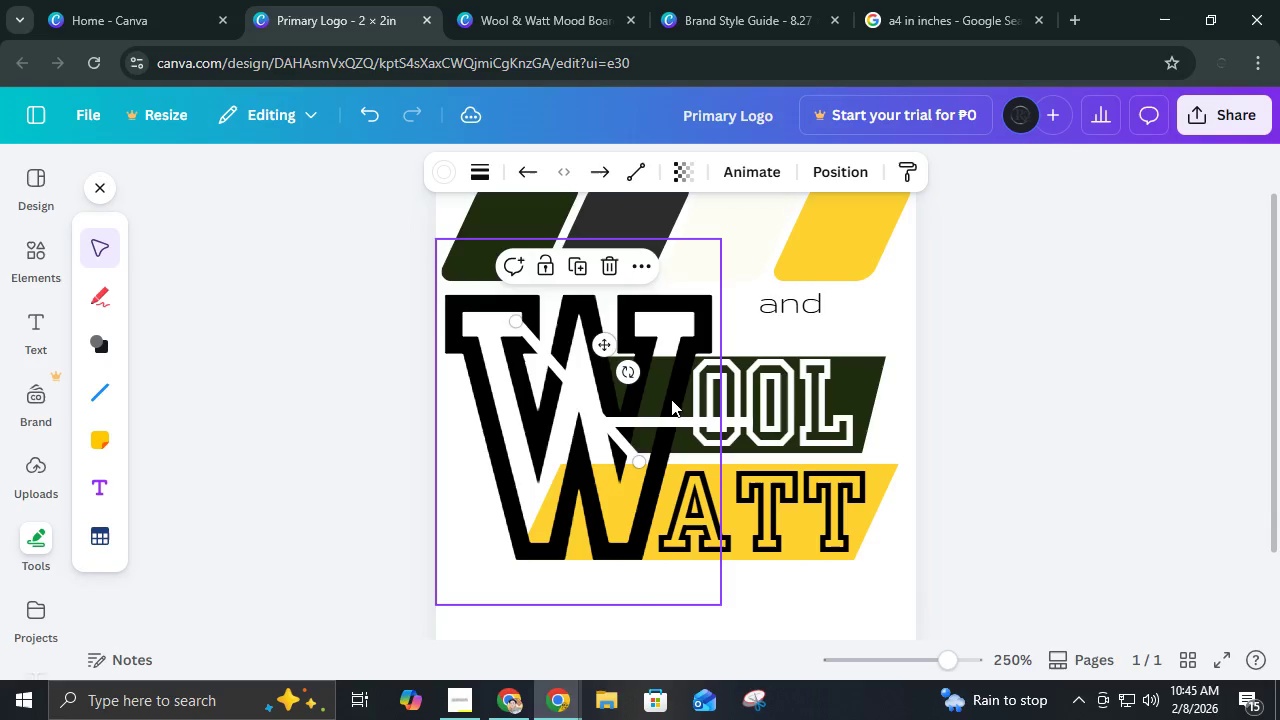 
key(Control+Z)
 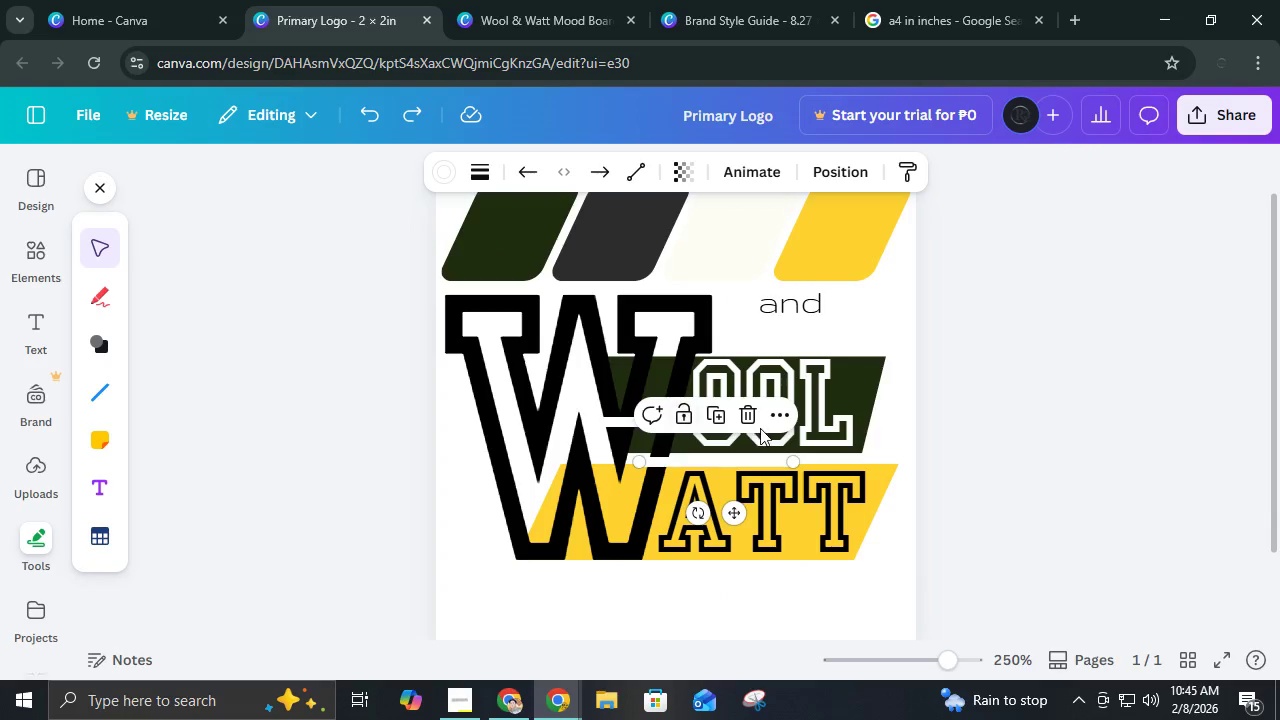 
key(Control+Z)
 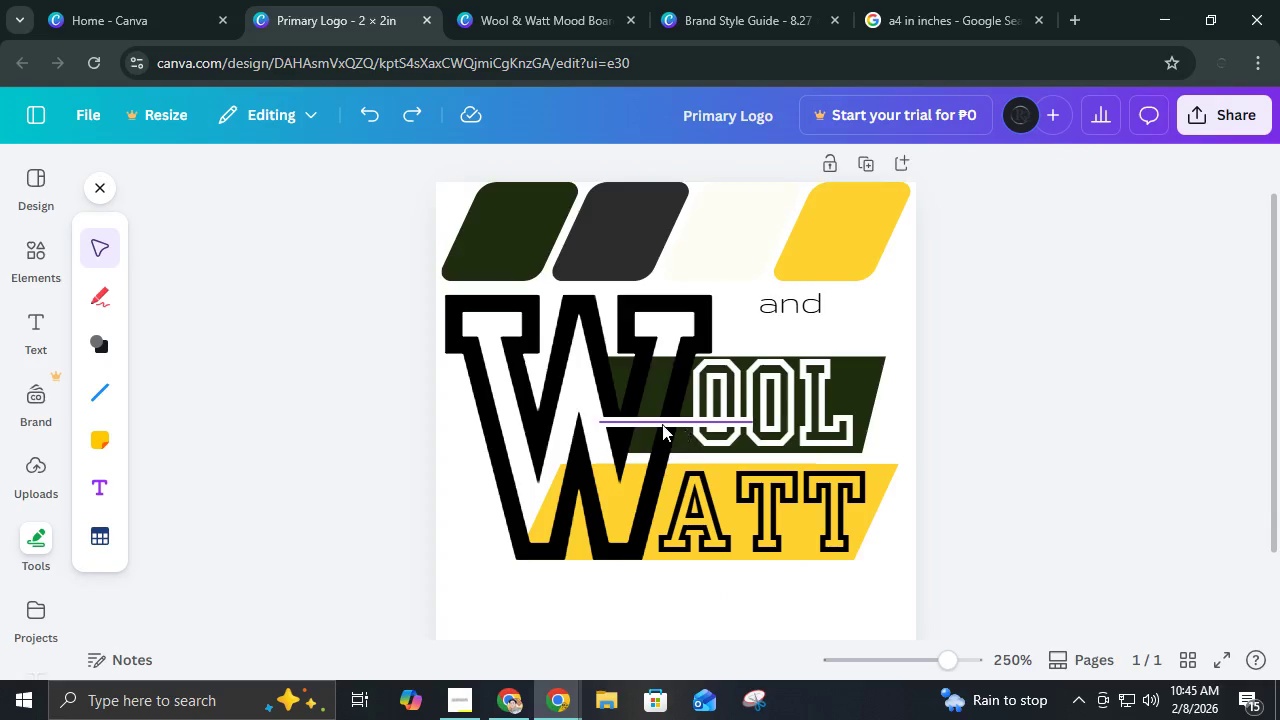 
left_click([662, 424])
 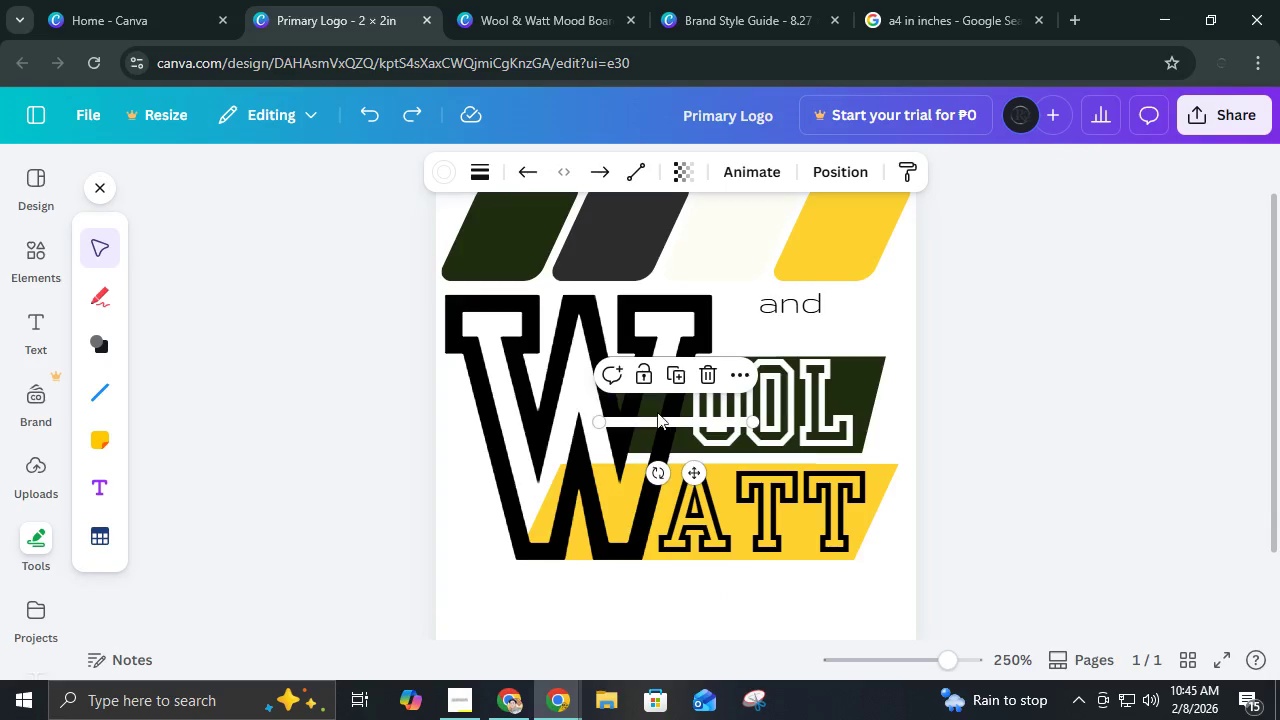 
left_click_drag(start_coordinate=[664, 425], to_coordinate=[641, 495])
 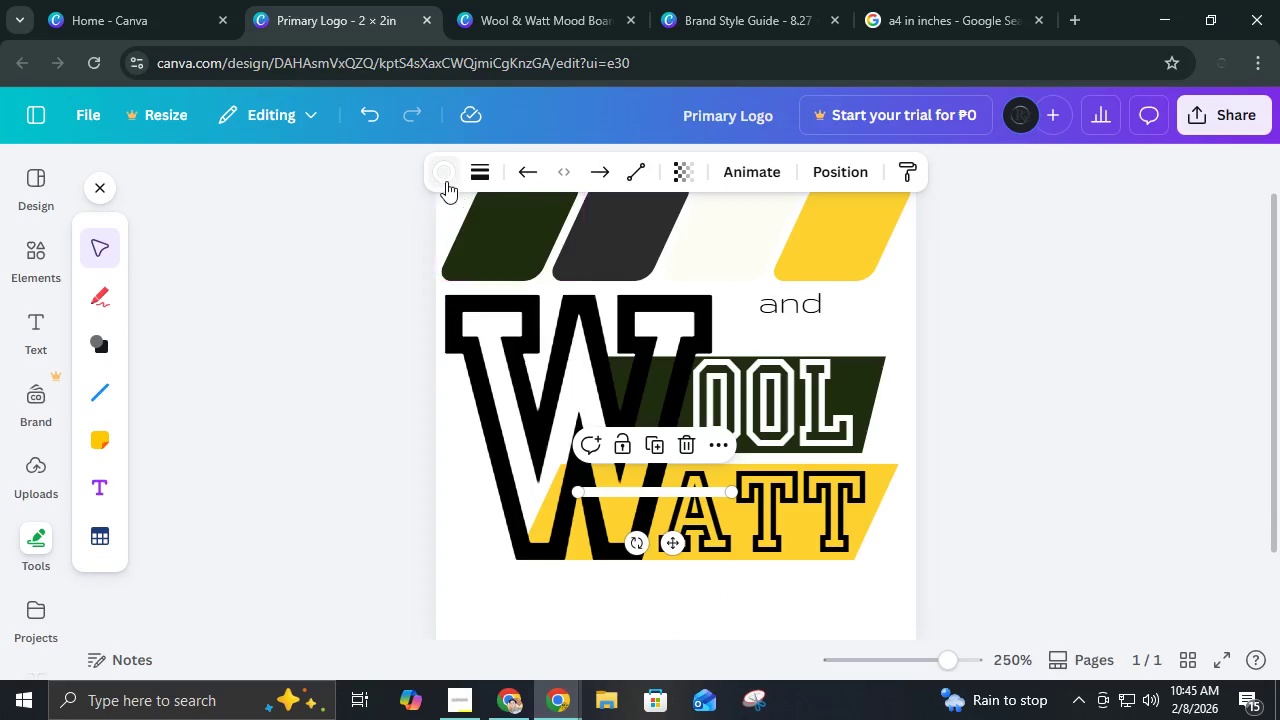 
left_click([446, 181])
 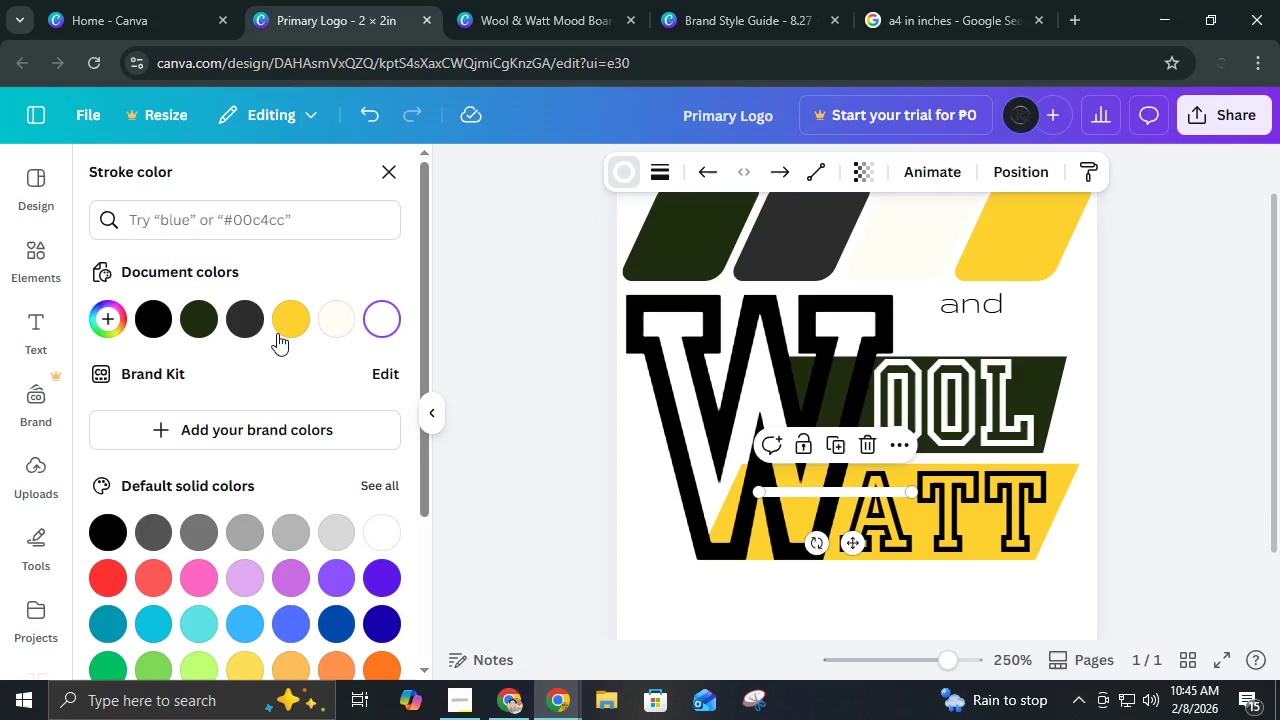 
left_click([293, 325])
 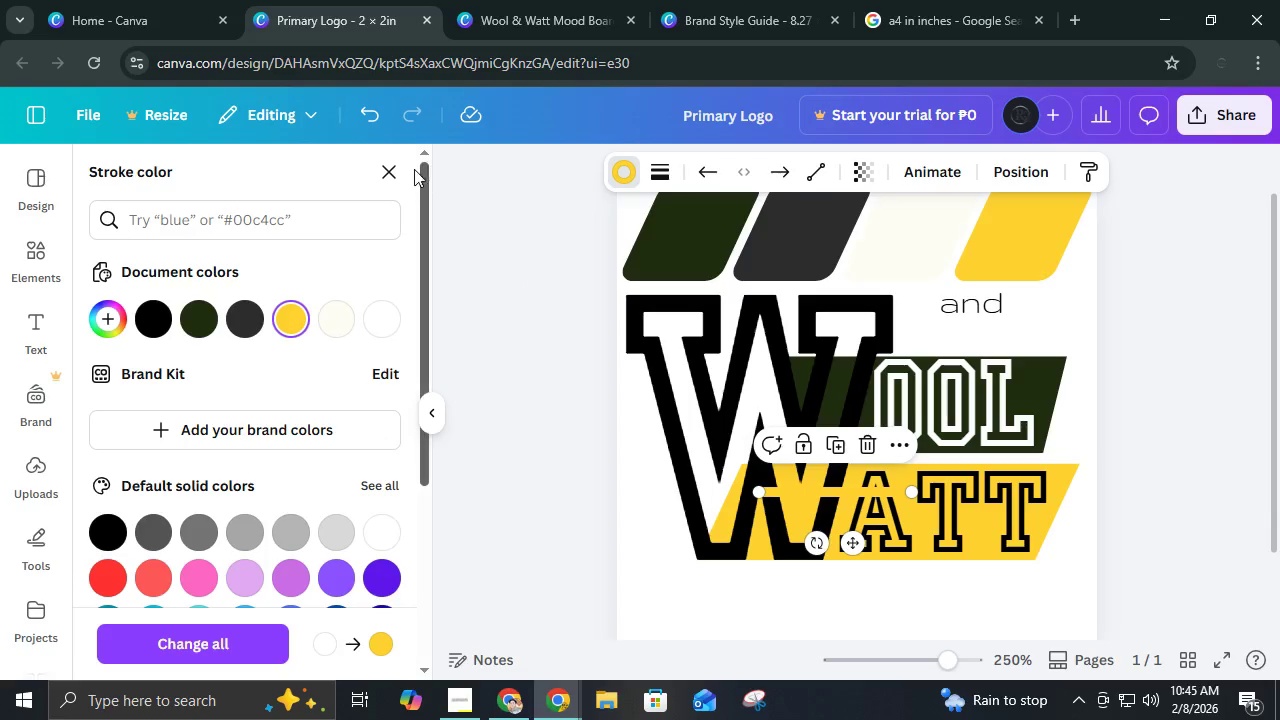 
left_click([393, 167])
 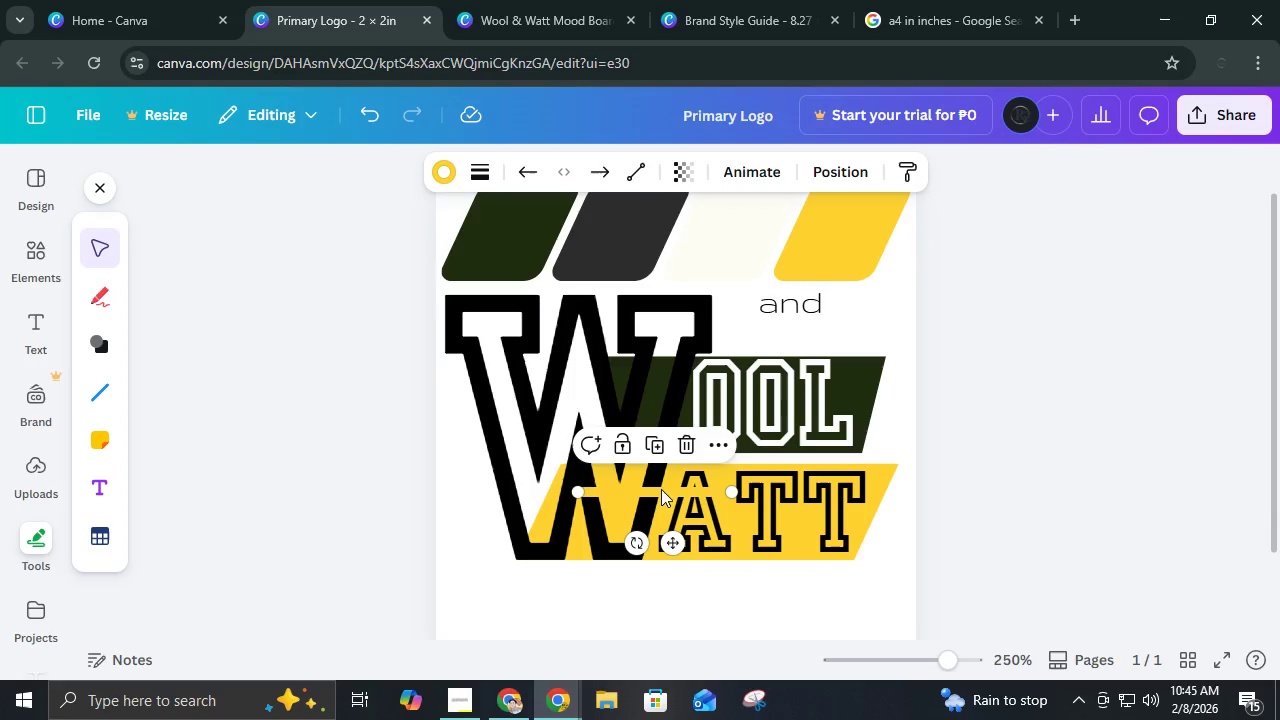 
left_click_drag(start_coordinate=[658, 490], to_coordinate=[675, 359])
 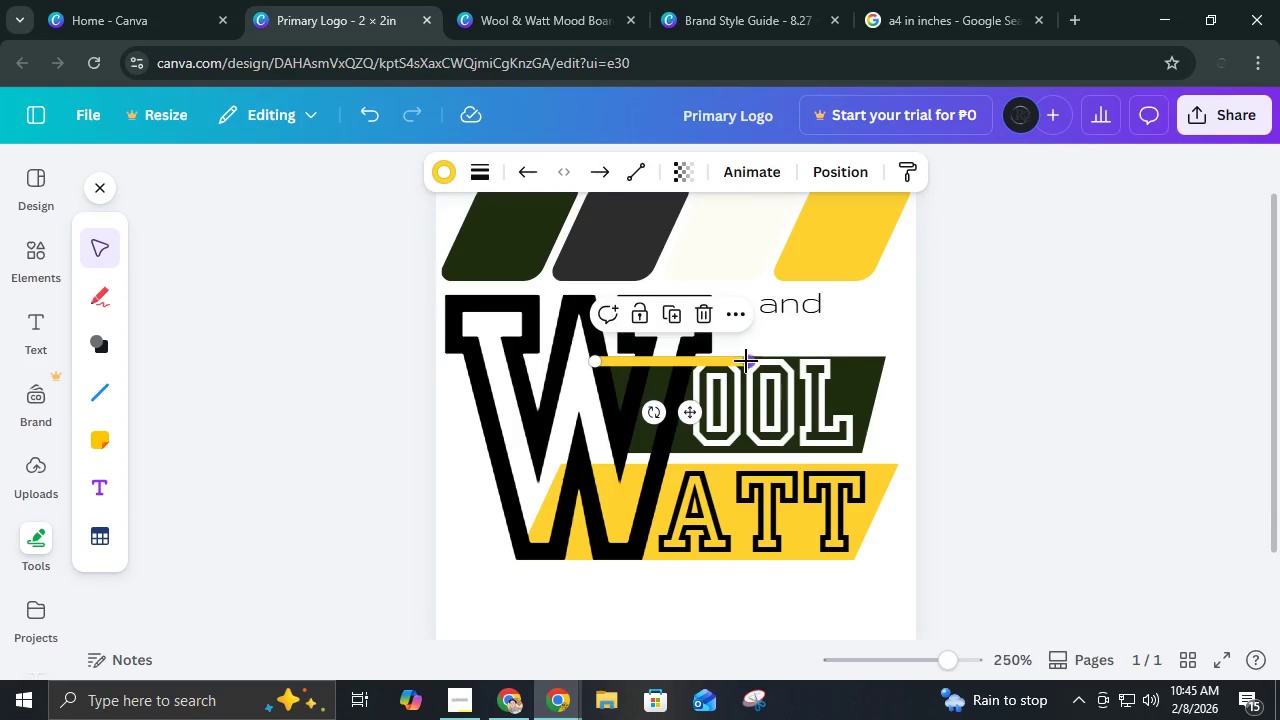 
left_click_drag(start_coordinate=[749, 361], to_coordinate=[617, 465])
 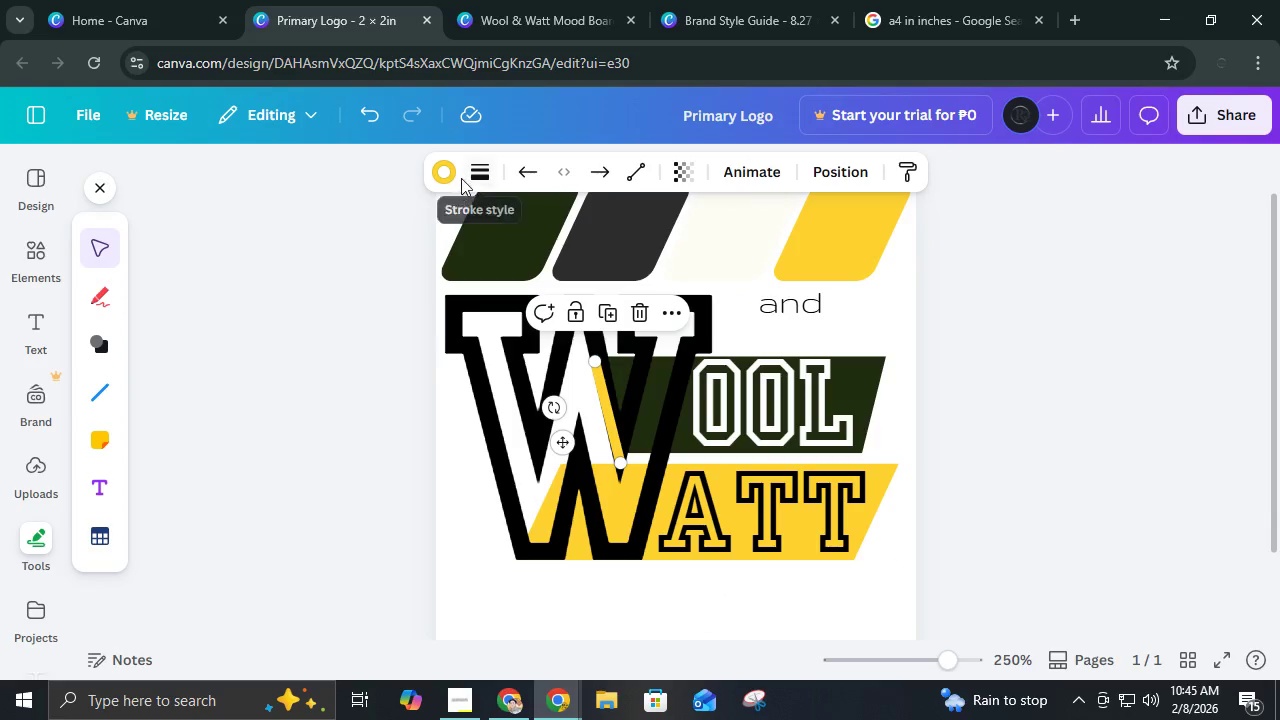 
left_click([475, 178])
 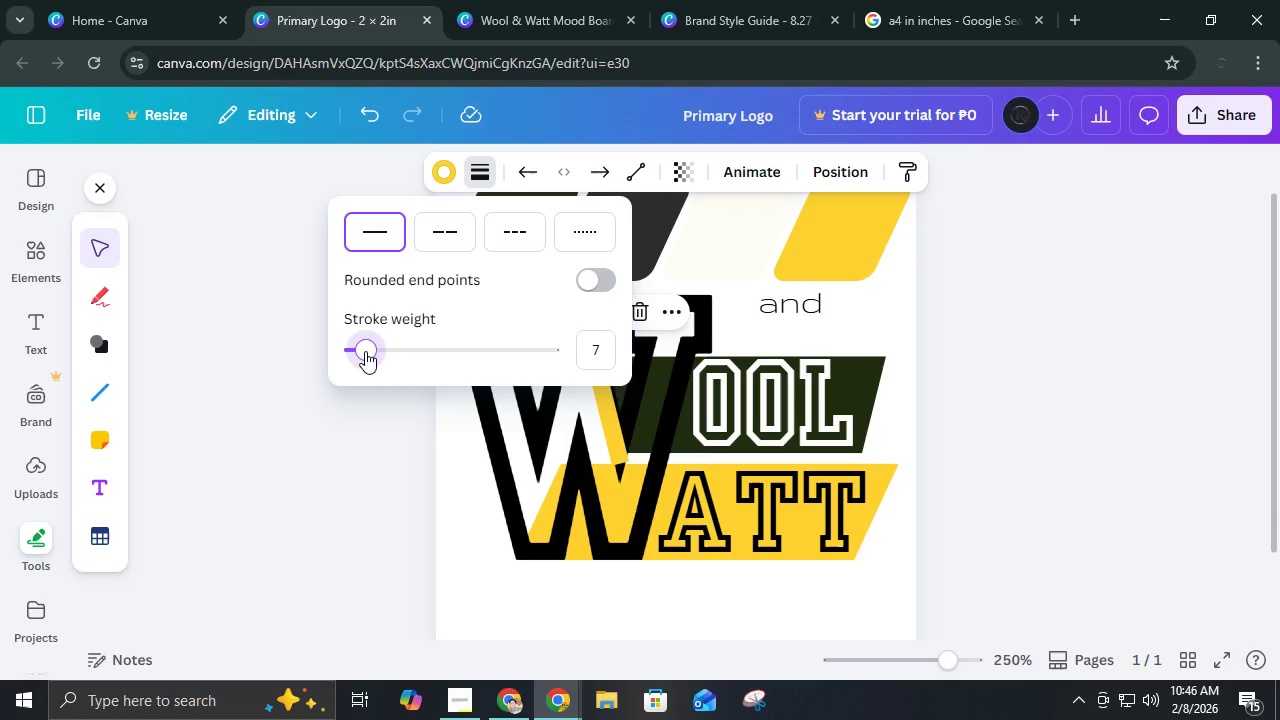 
left_click([364, 351])
 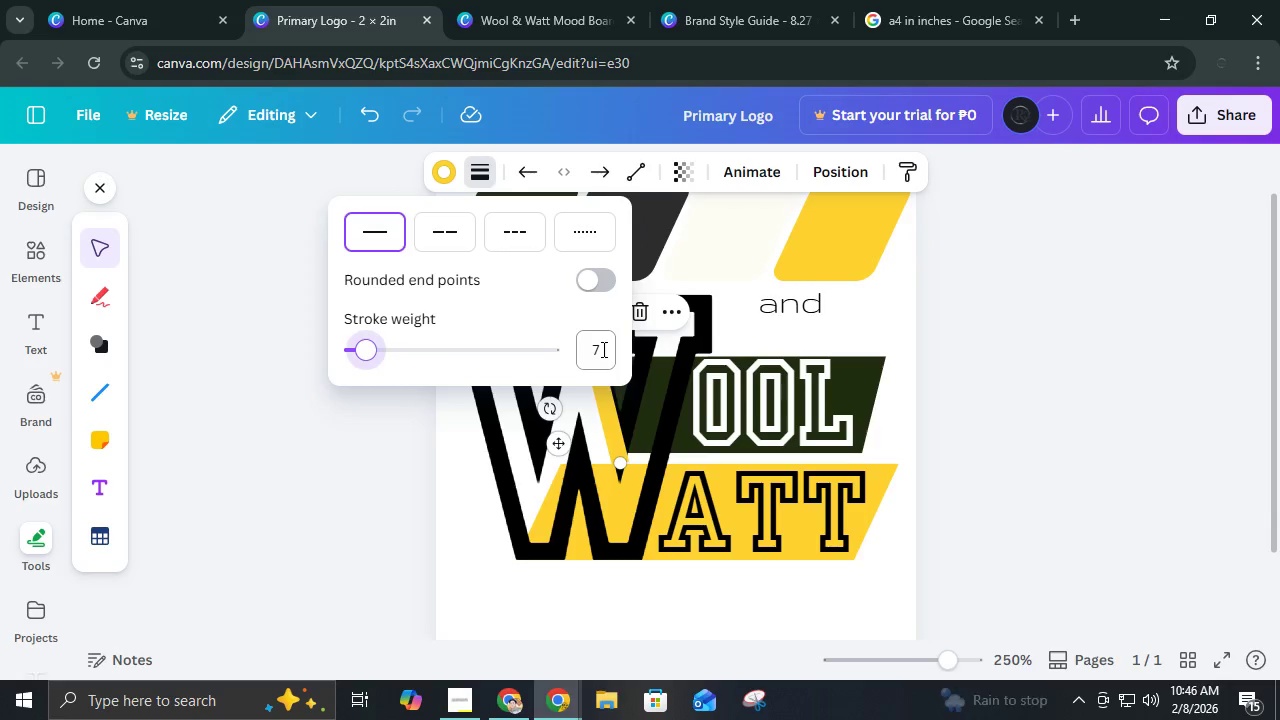 
left_click([602, 349])
 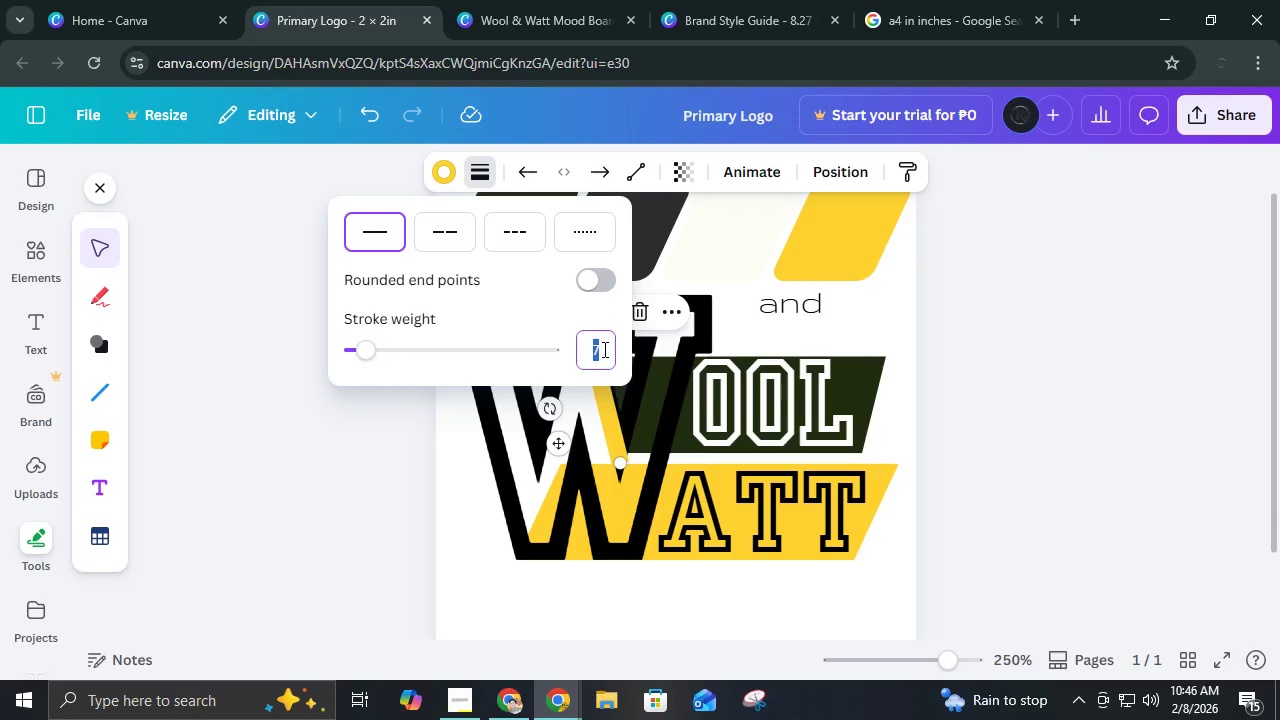 
key(Numpad6)
 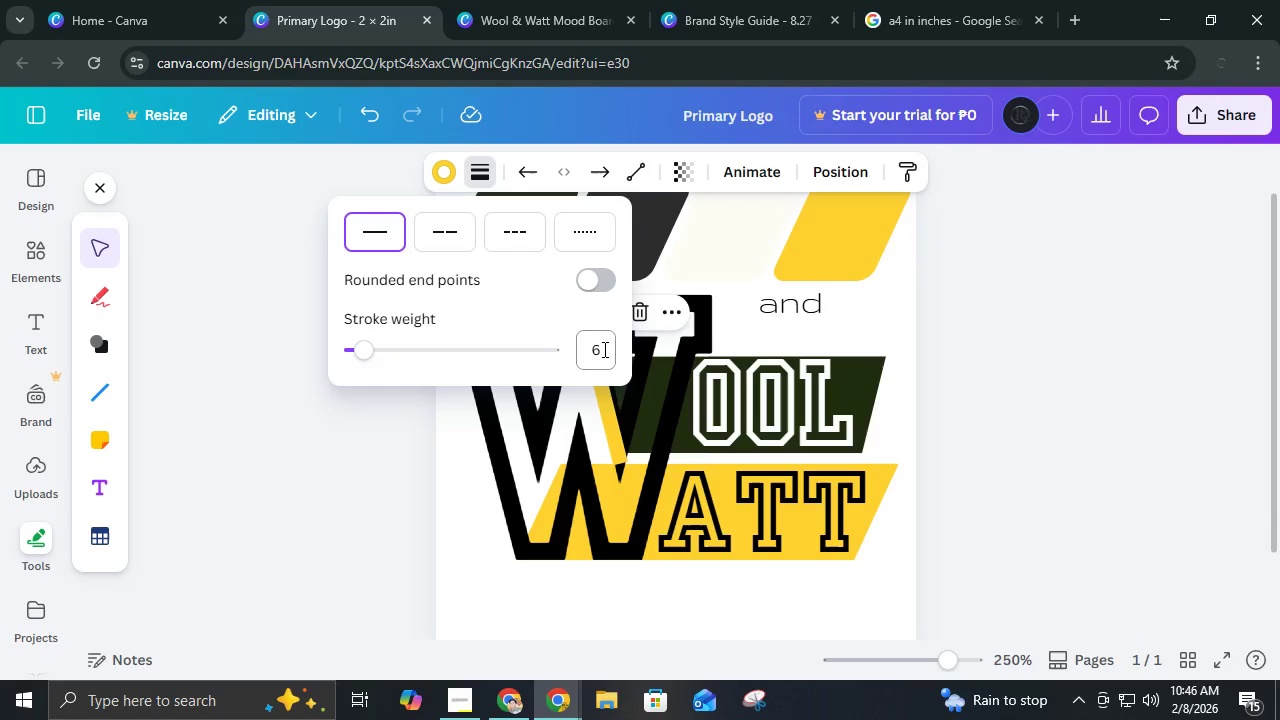 
key(NumpadEnter)
 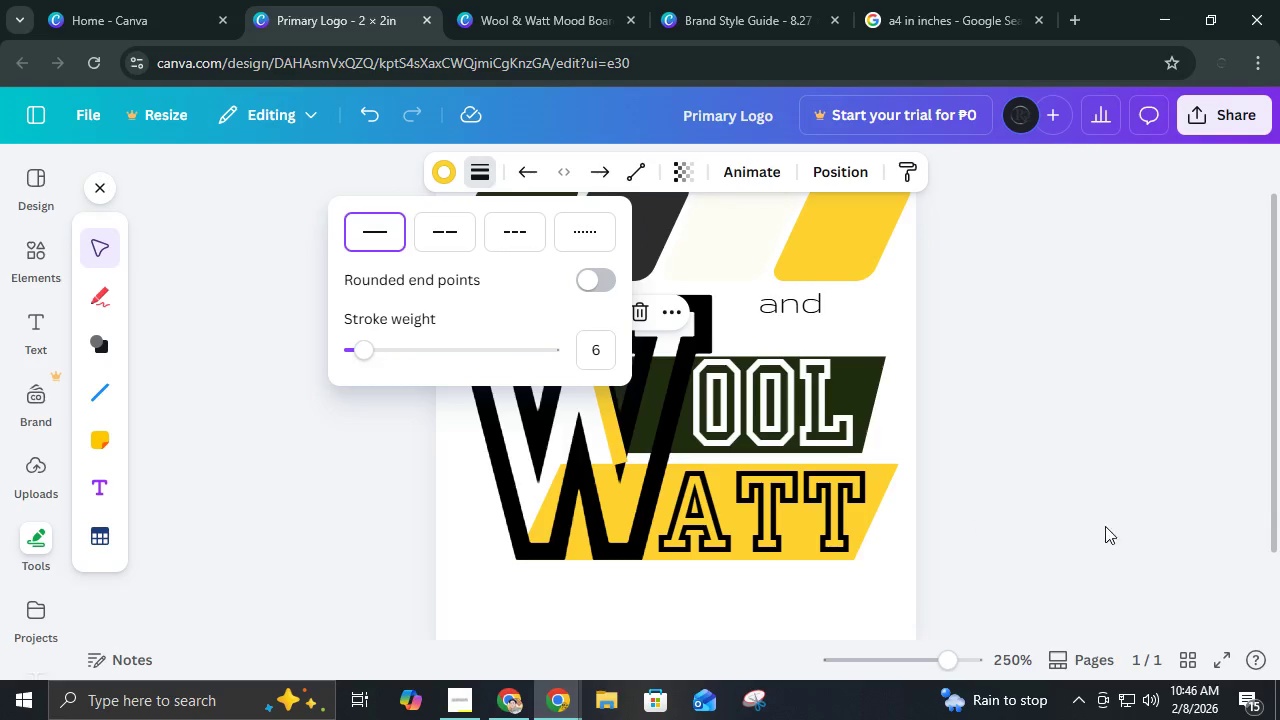 
left_click([1113, 525])
 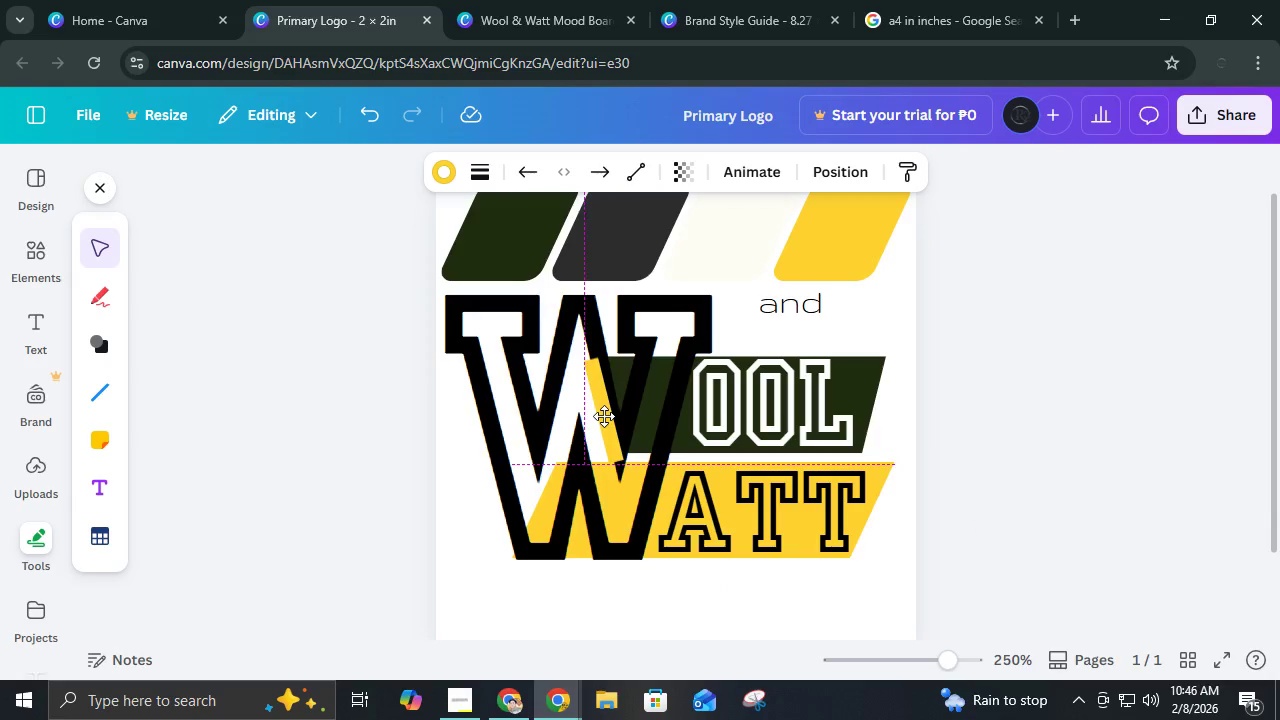 
key(Control+ControlLeft)
 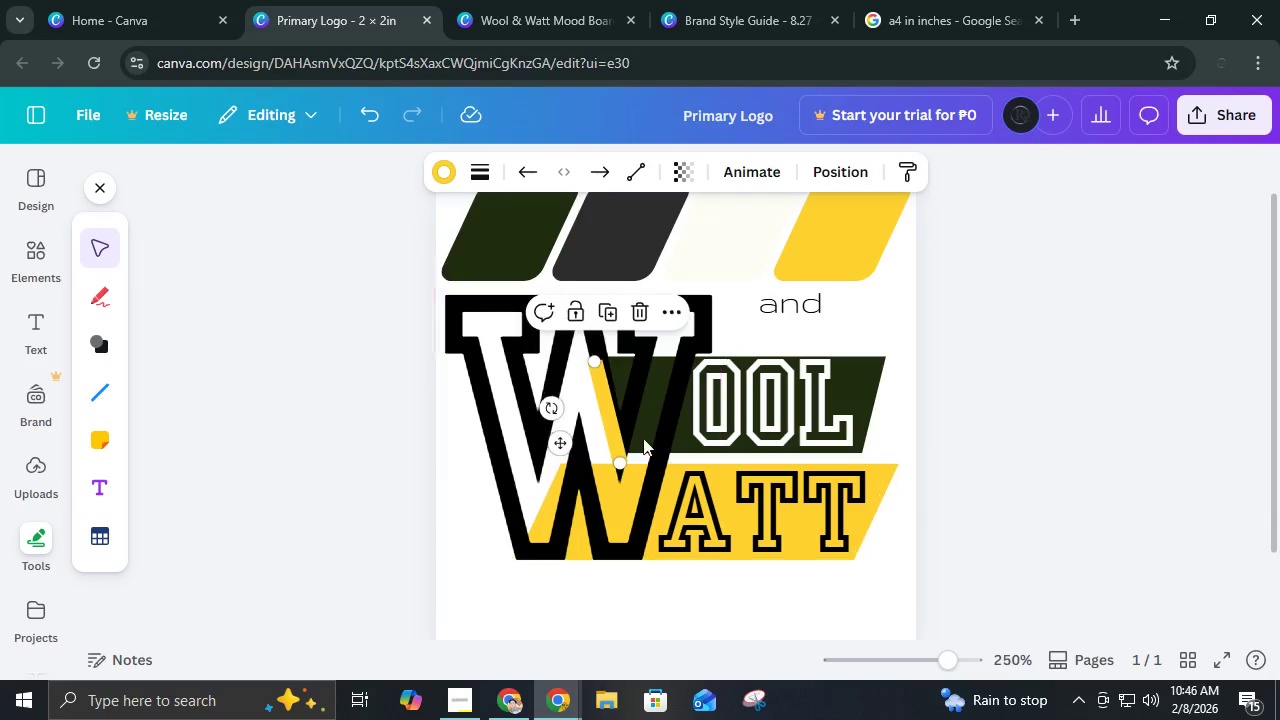 
key(Control+Z)
 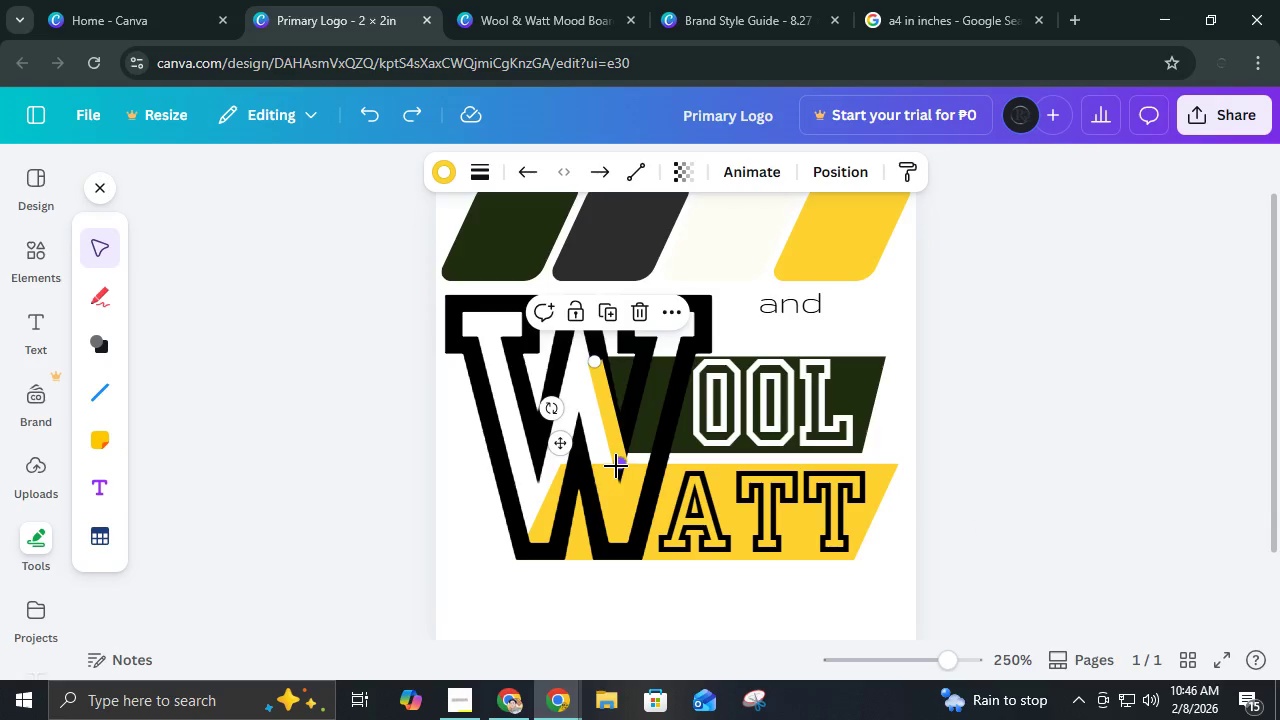 
left_click_drag(start_coordinate=[616, 466], to_coordinate=[653, 378])
 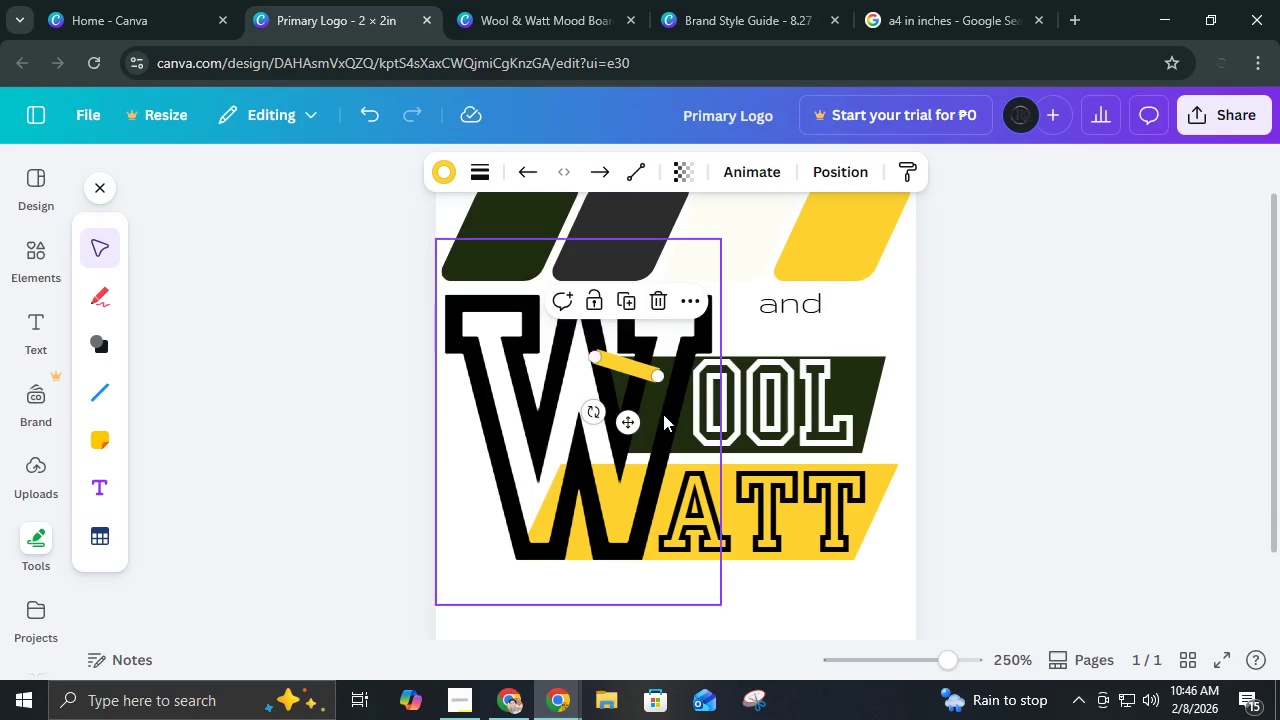 
left_click_drag(start_coordinate=[657, 380], to_coordinate=[622, 486])
 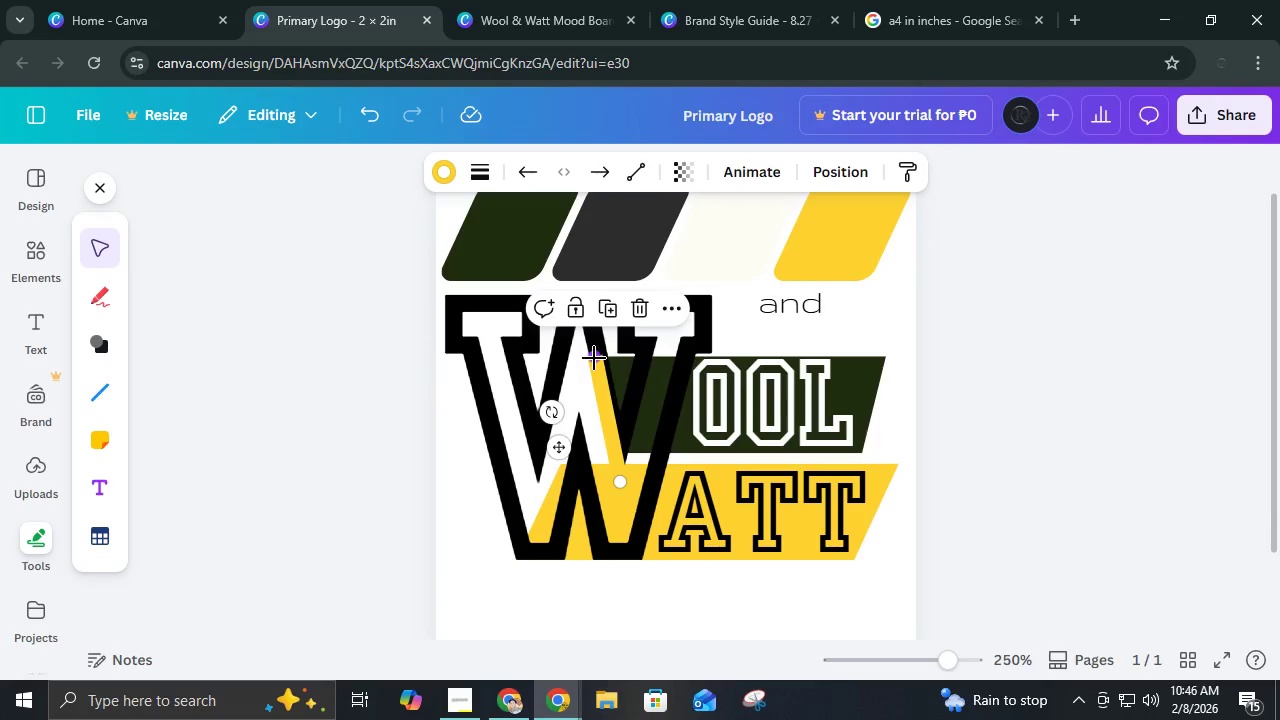 
left_click_drag(start_coordinate=[594, 358], to_coordinate=[600, 360])
 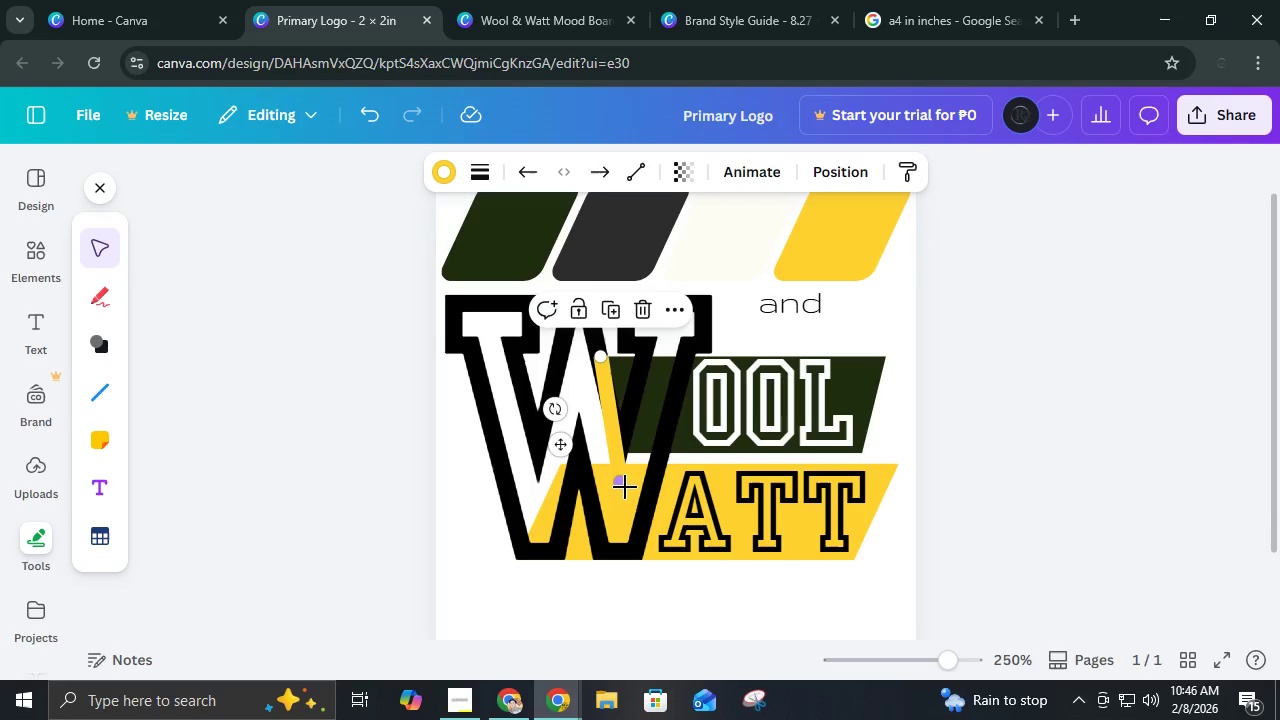 
left_click_drag(start_coordinate=[622, 487], to_coordinate=[625, 482])
 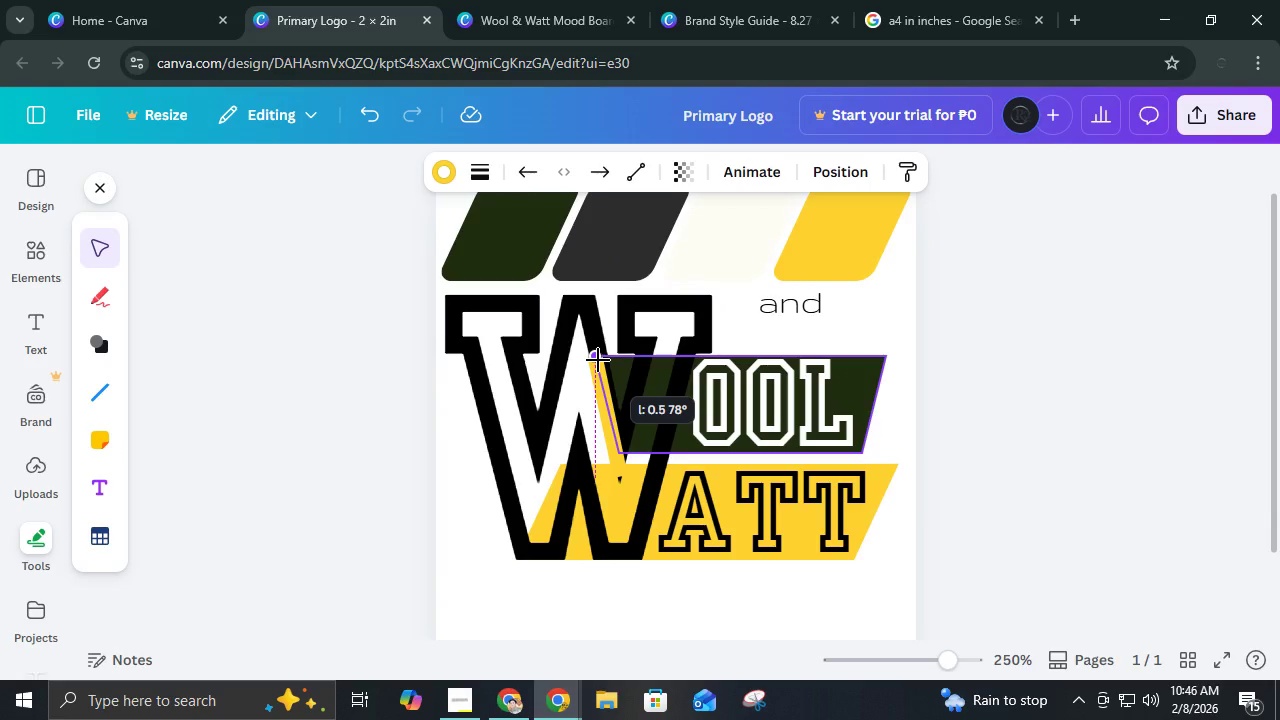 
left_click([1015, 434])
 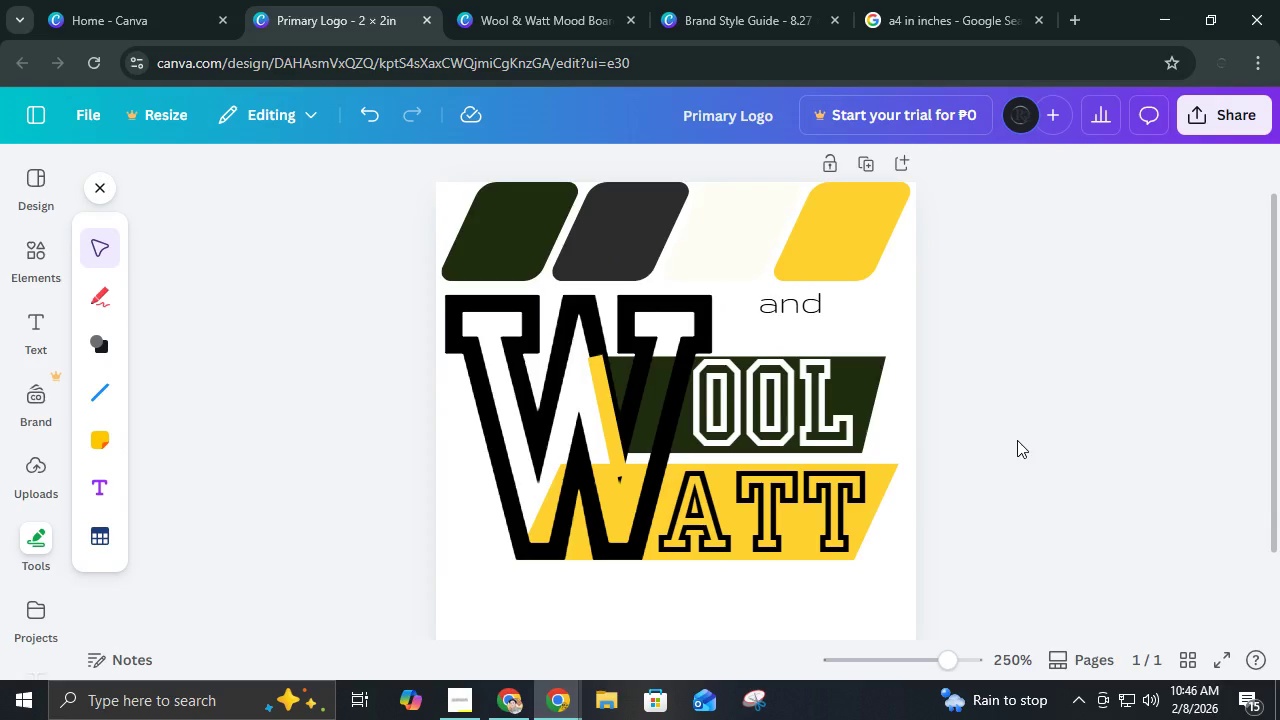 
scroll: coordinate [1017, 441], scroll_direction: none, amount: 0.0
 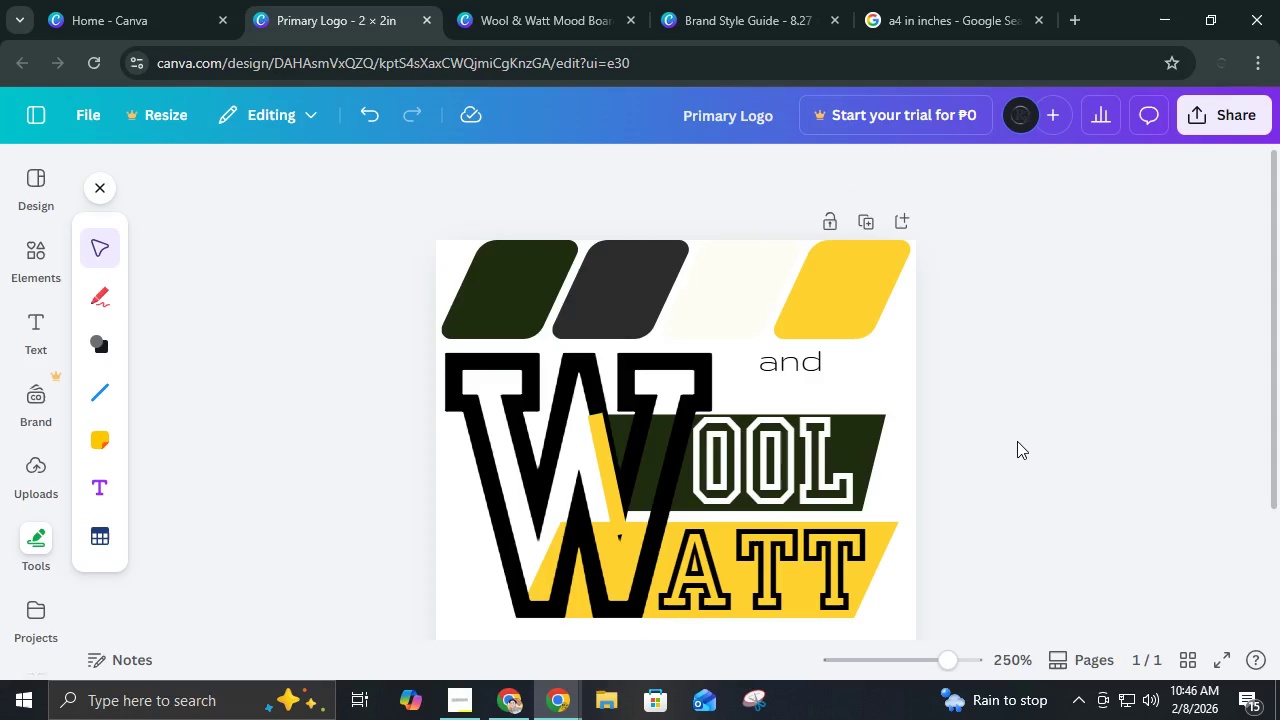 
scroll: coordinate [998, 461], scroll_direction: down, amount: 3.0
 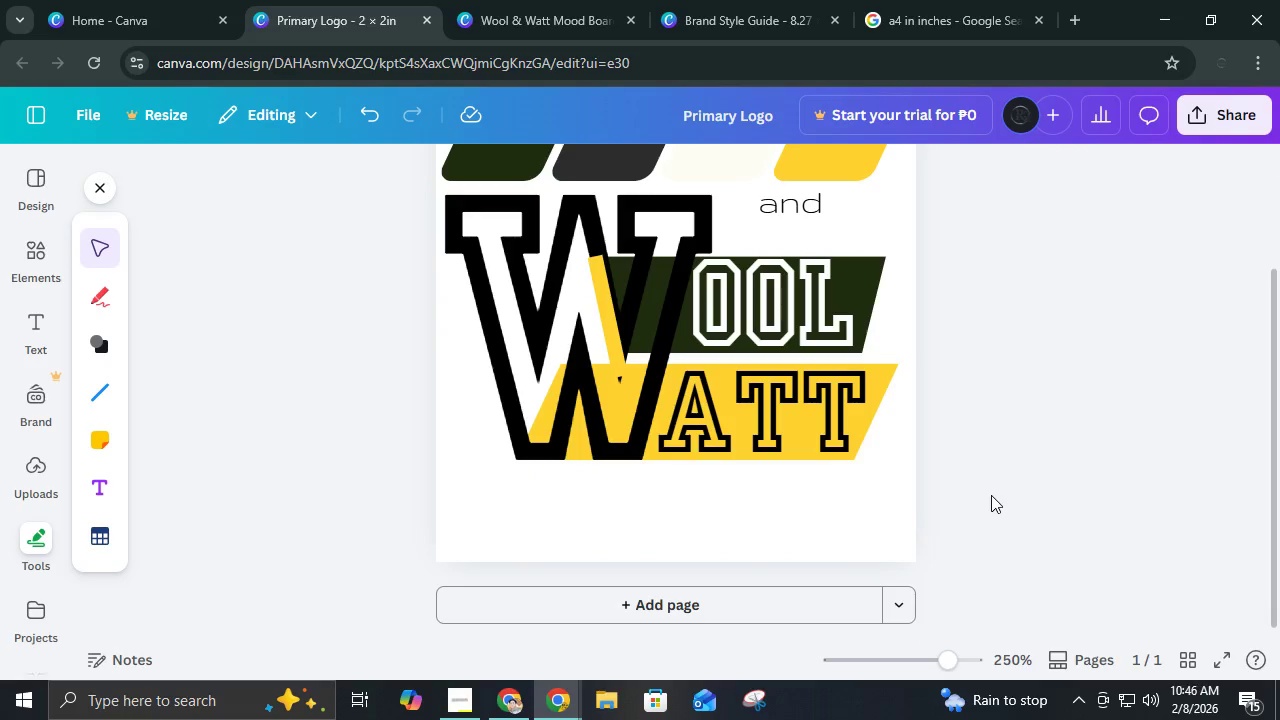 
key(Control+Z)
 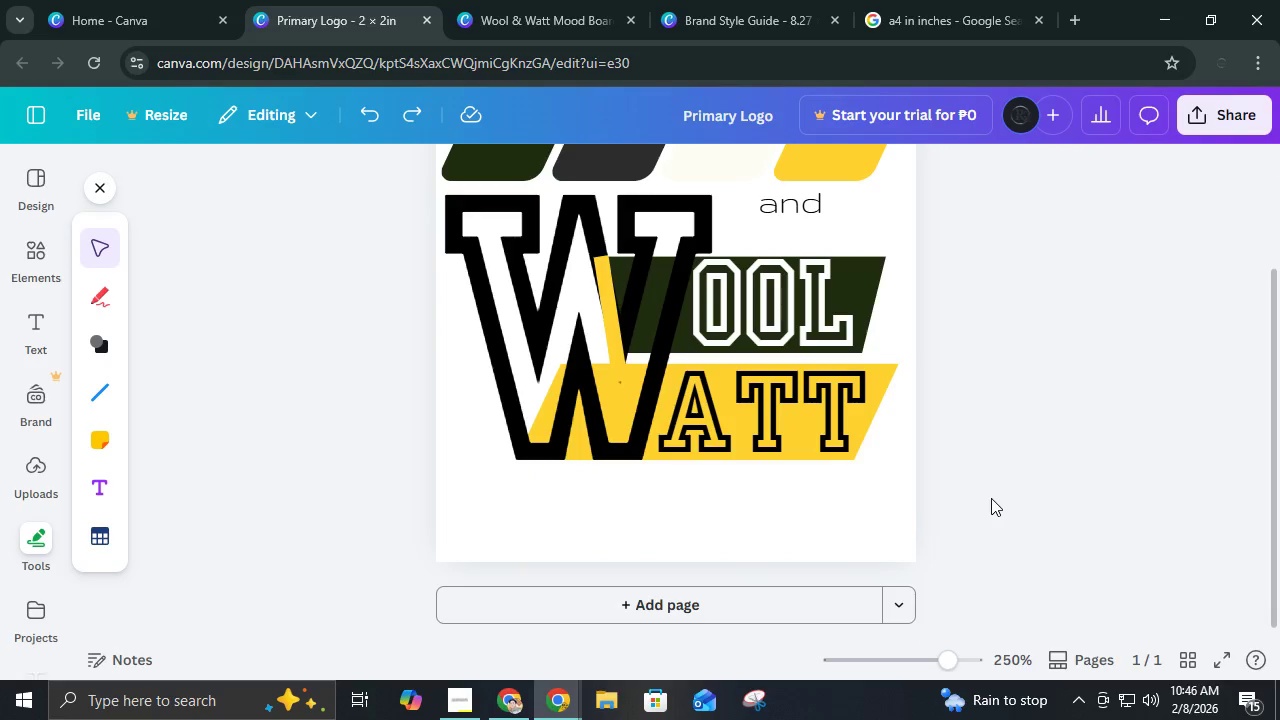 
key(Control+Z)
 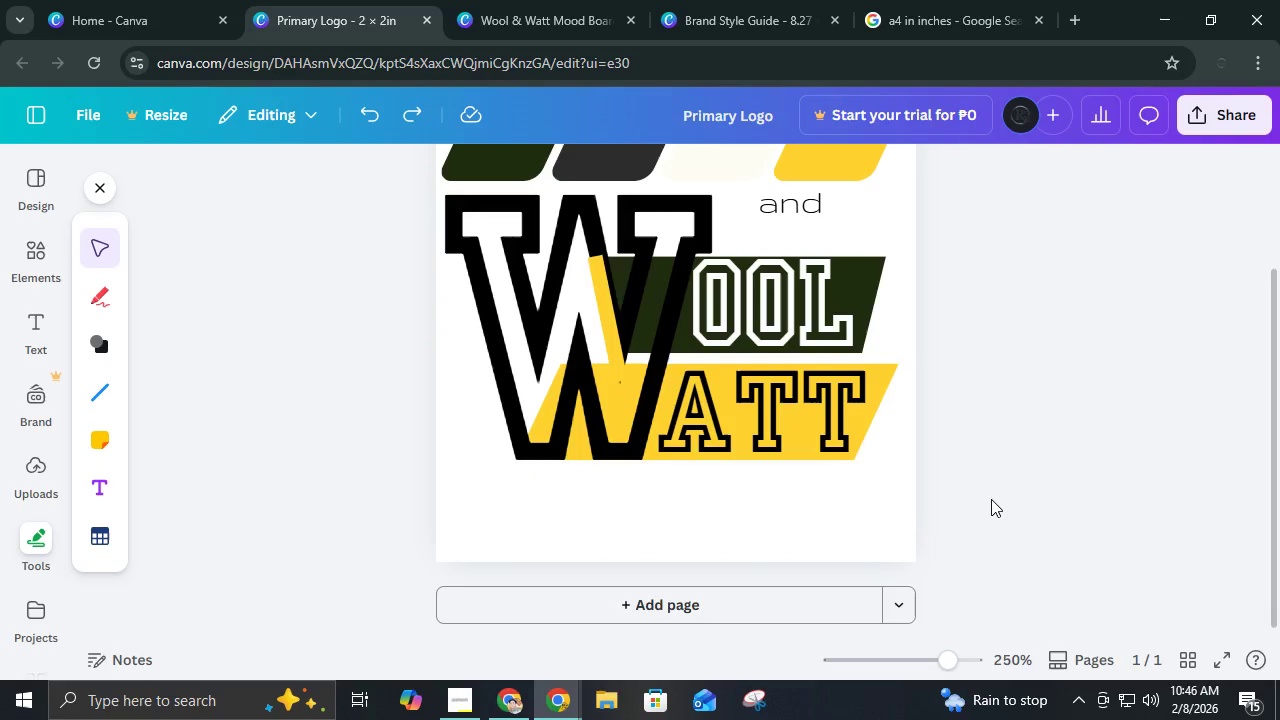 
key(Control+Z)
 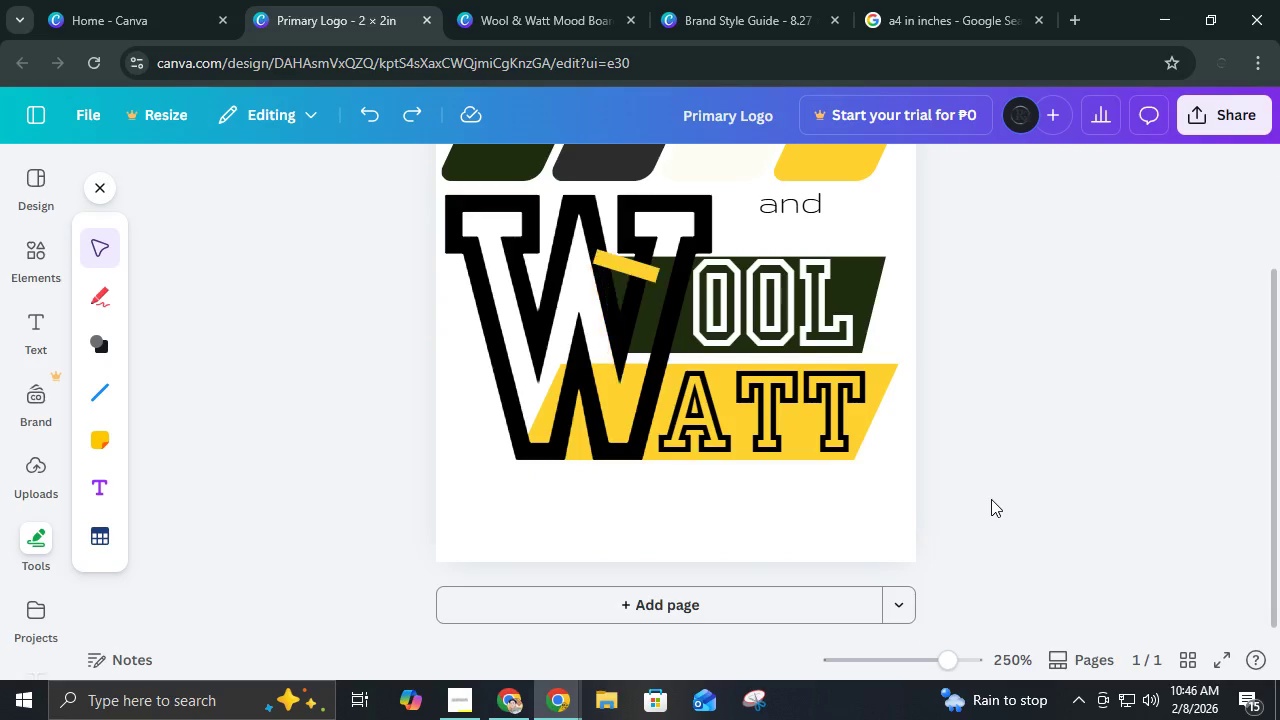 
key(Control+Z)
 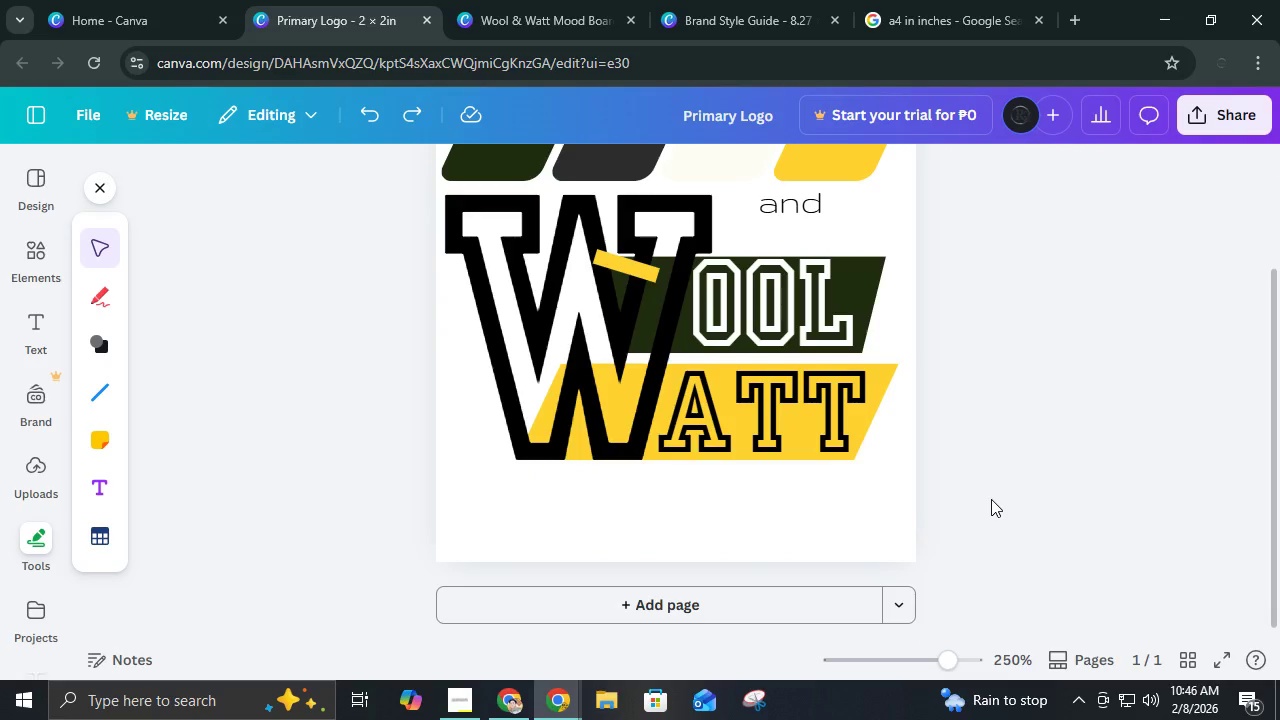 
key(Control+Z)
 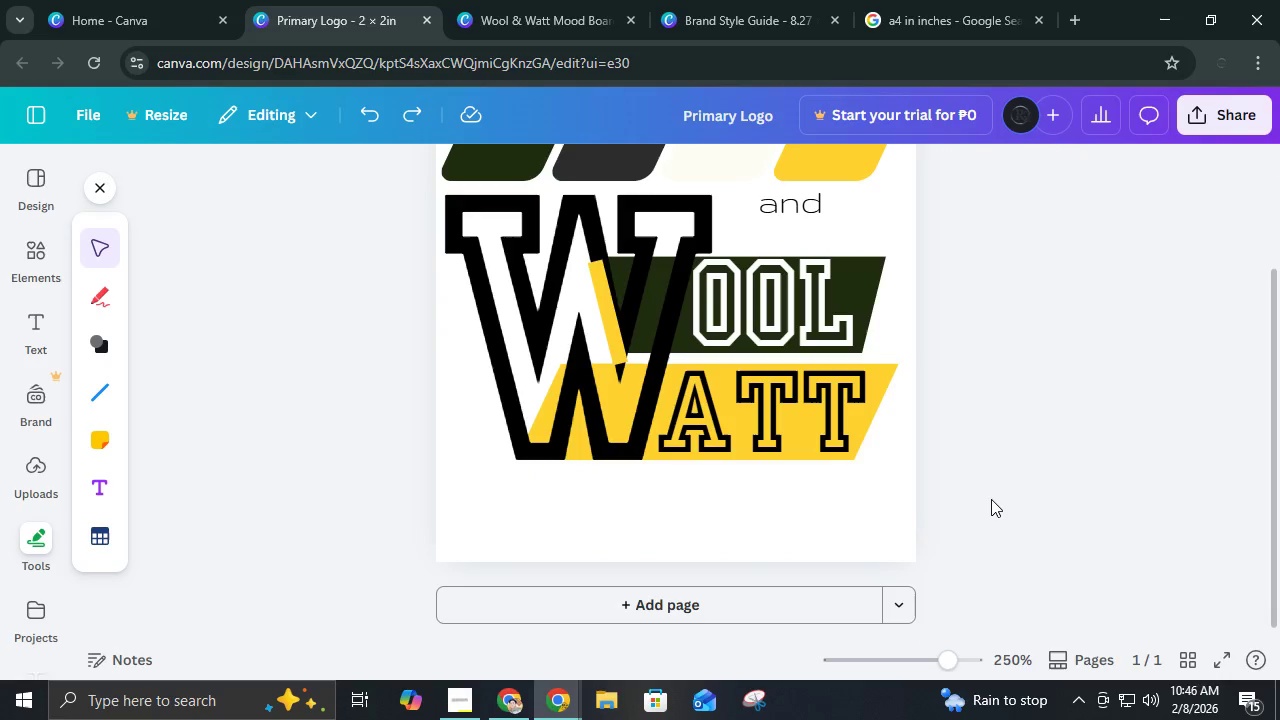 
key(Control+Z)
 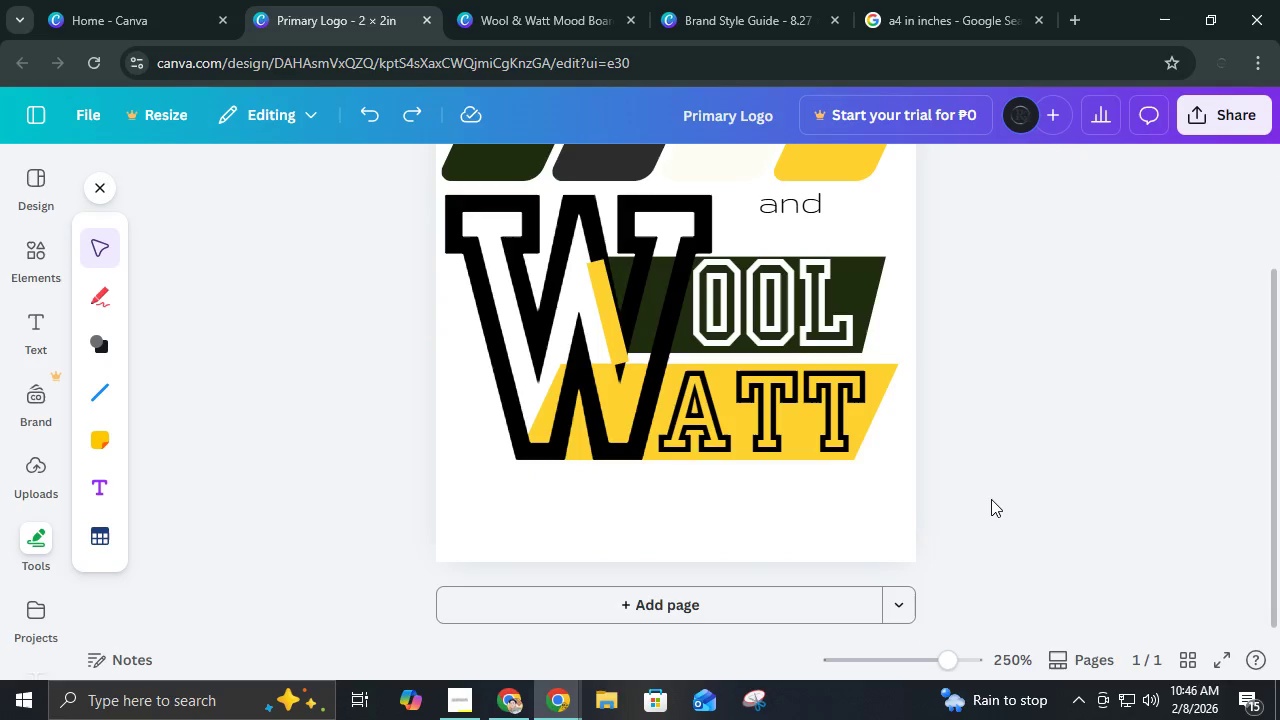 
key(Control+Z)
 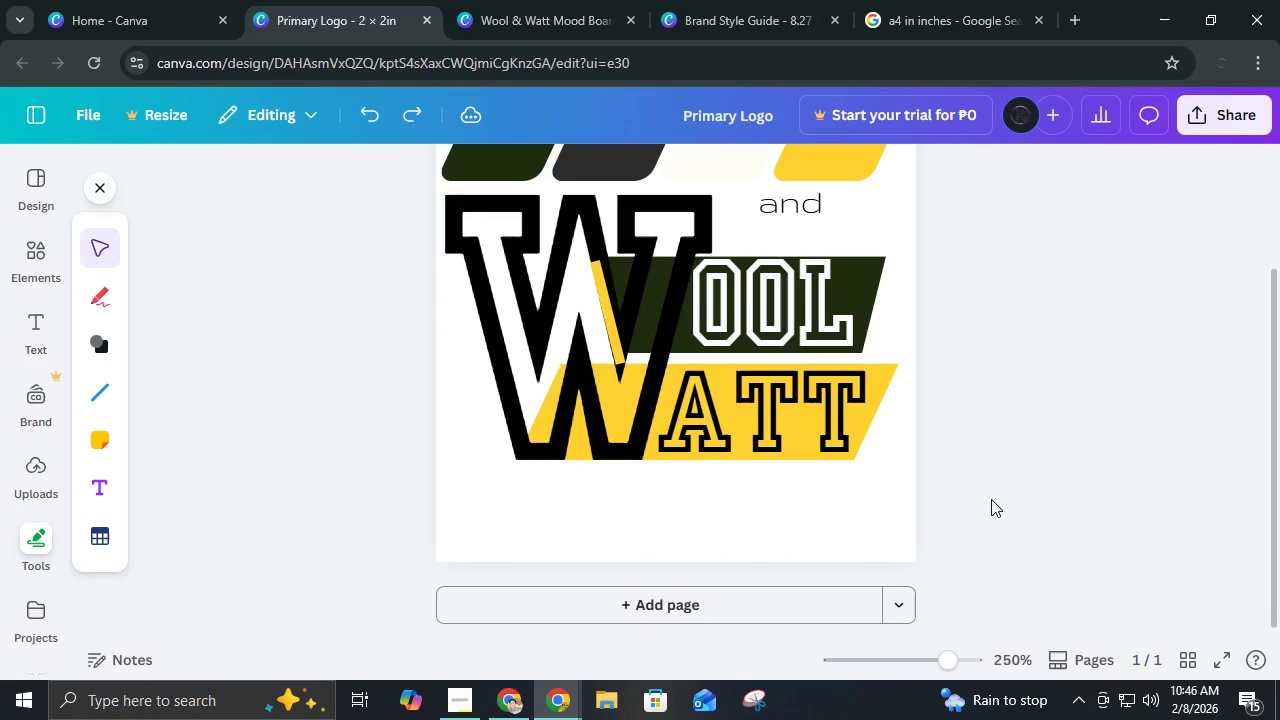 
key(Control+Z)
 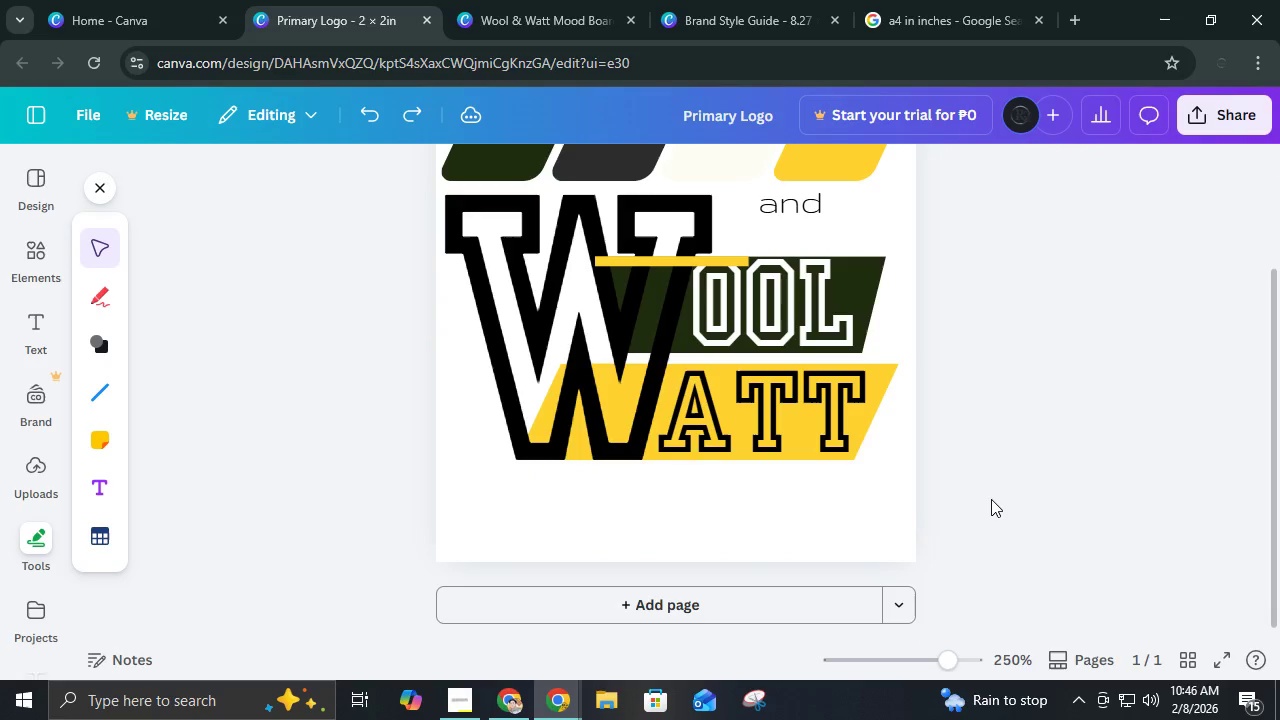 
key(Control+Z)
 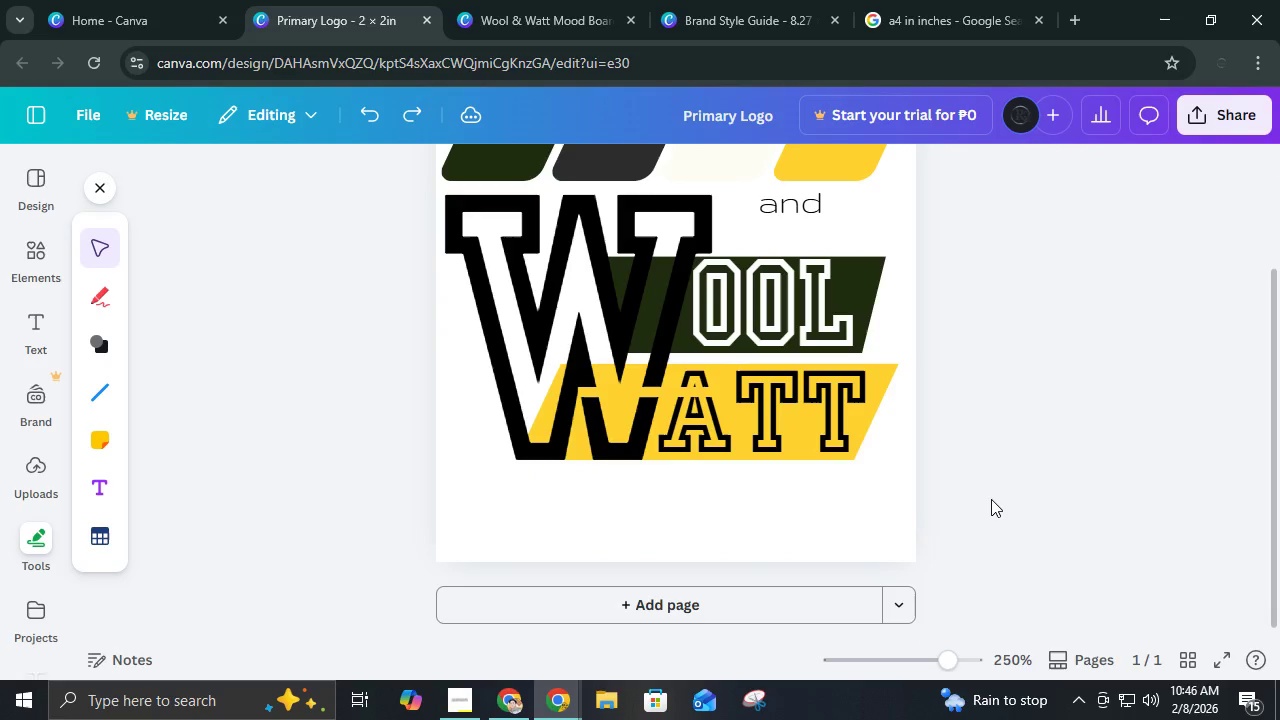 
key(Control+Z)
 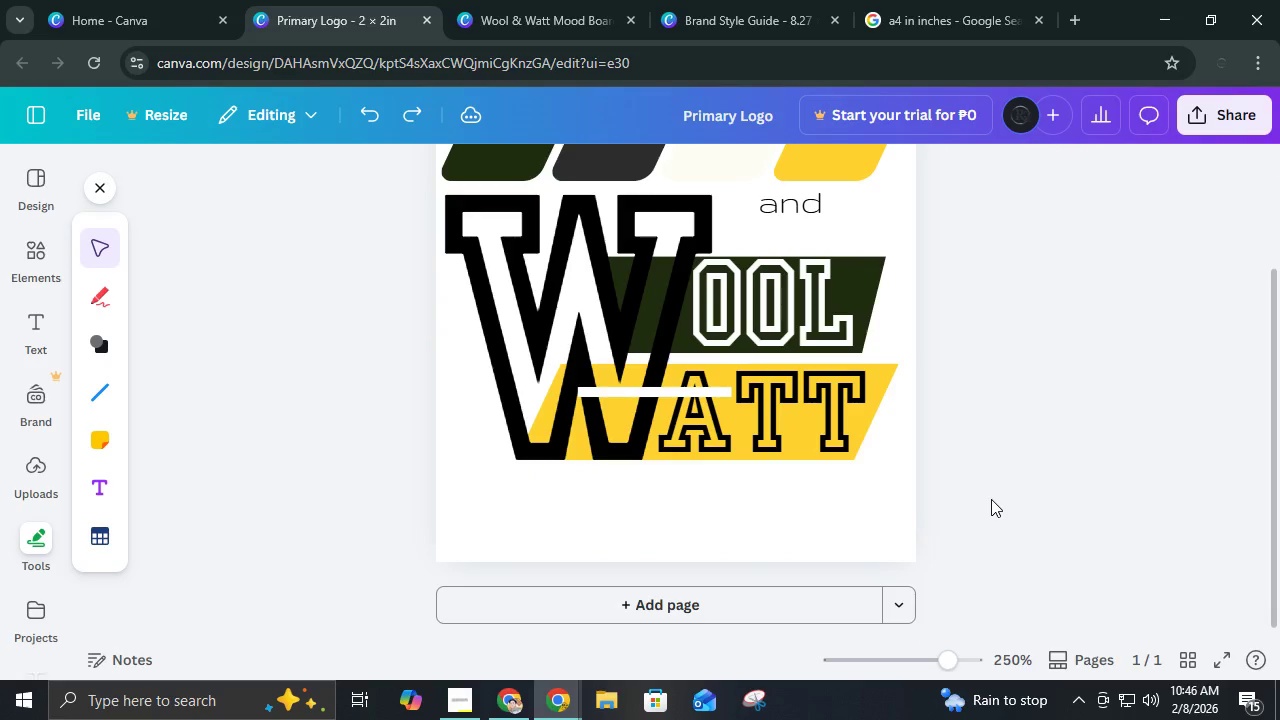 
key(Control+Z)
 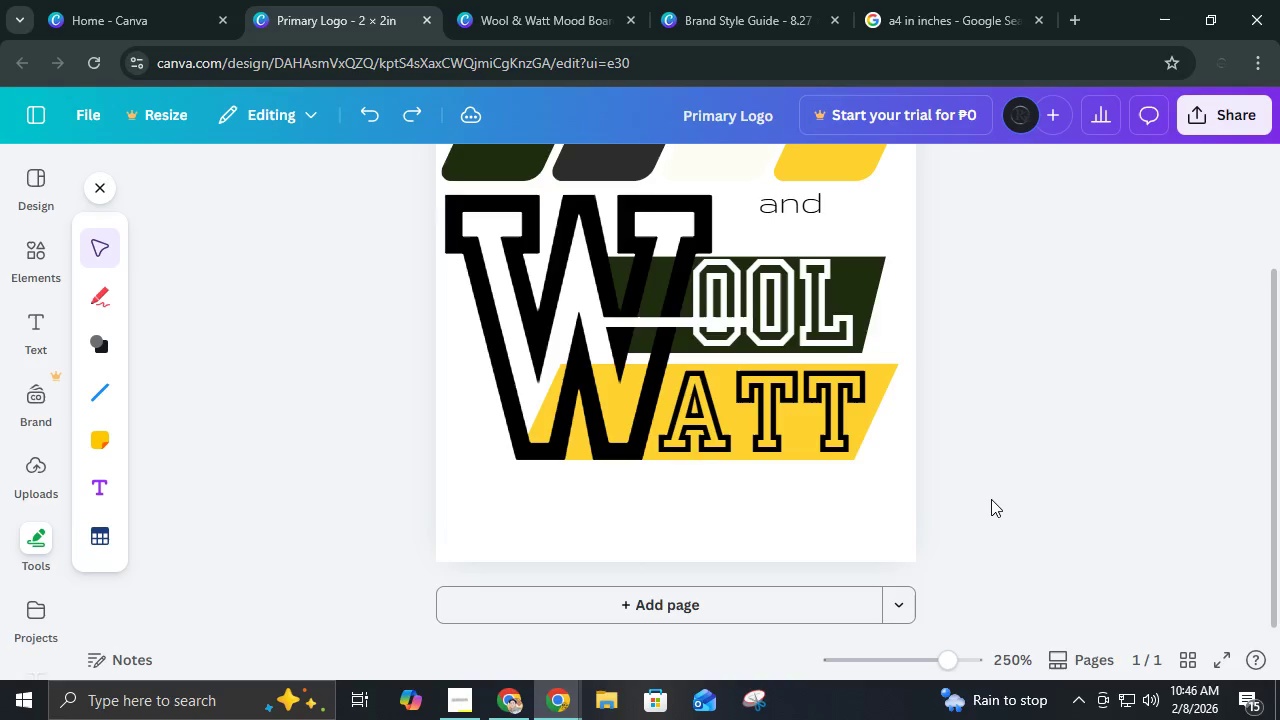 
key(Control+Z)
 